 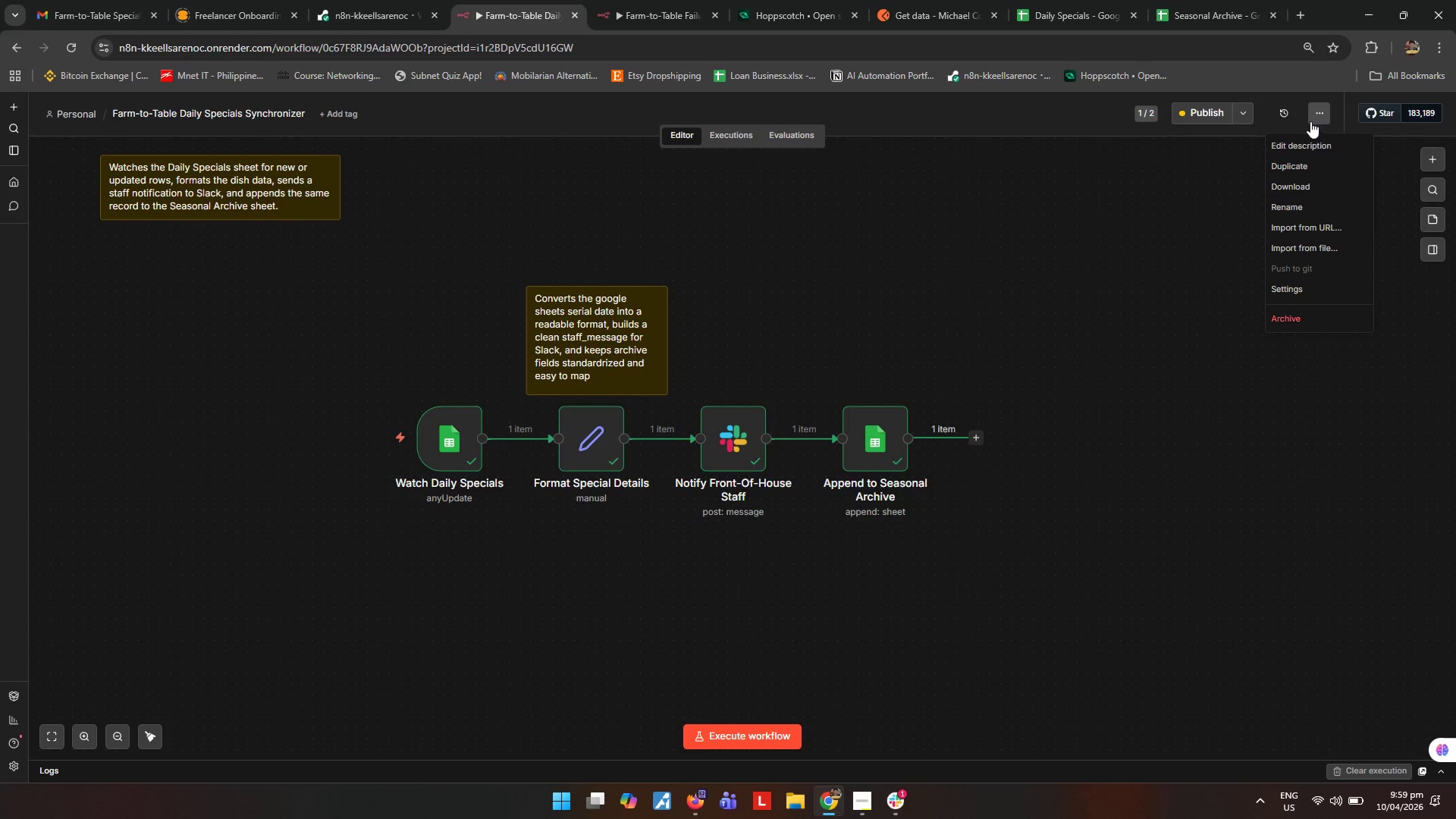 
left_click([667, 18])
 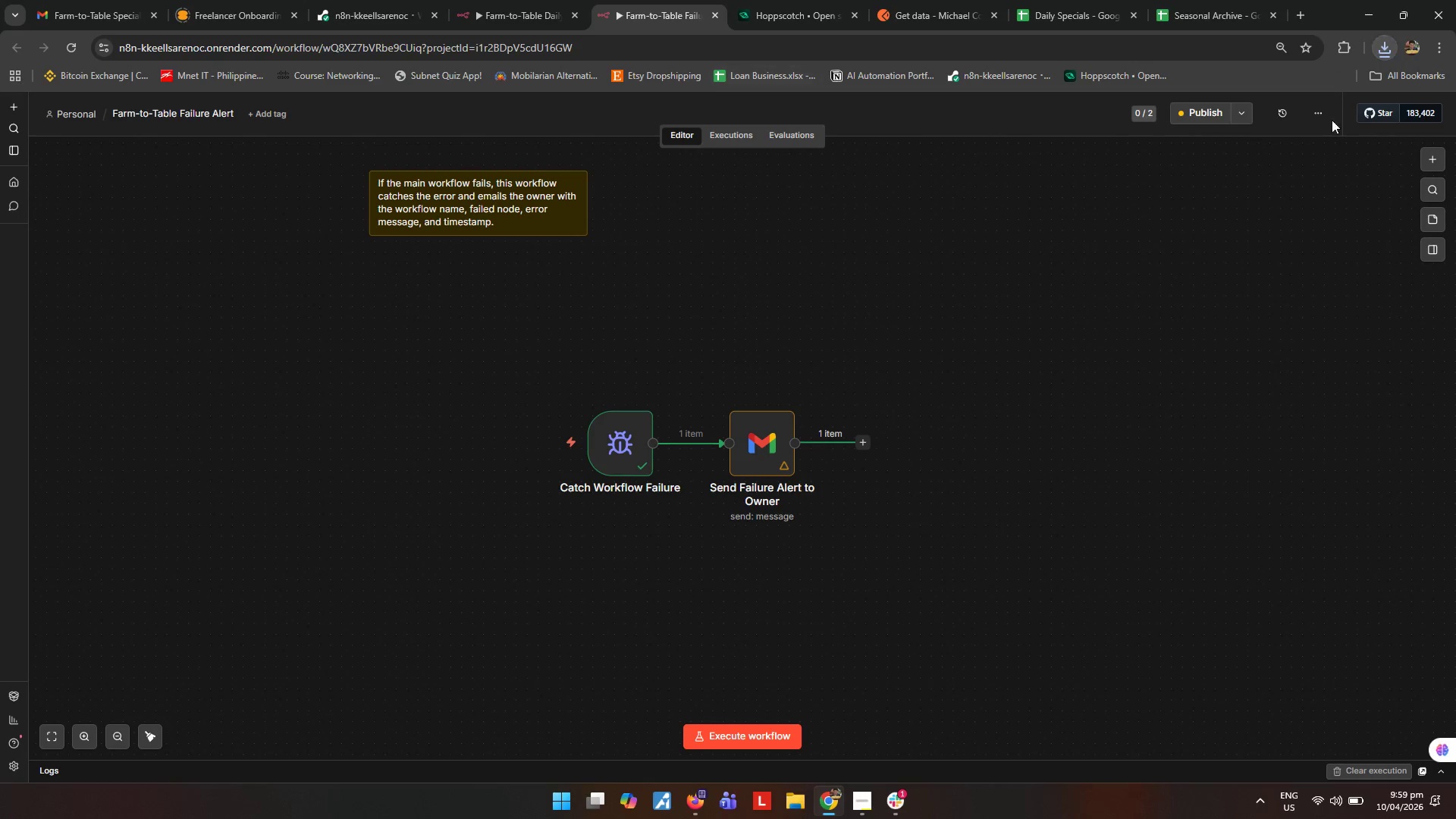 
left_click([1314, 108])
 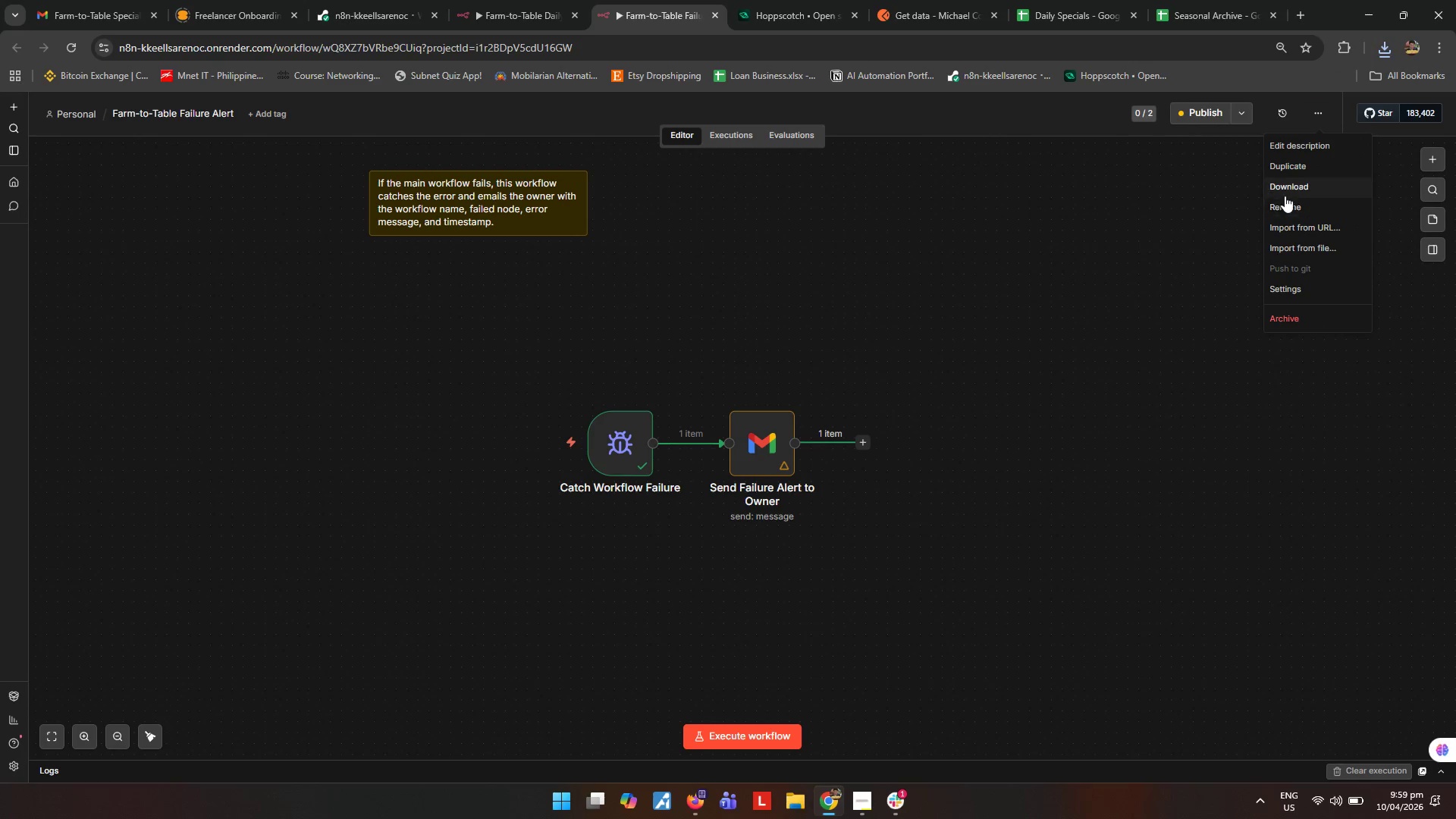 
left_click([1285, 193])
 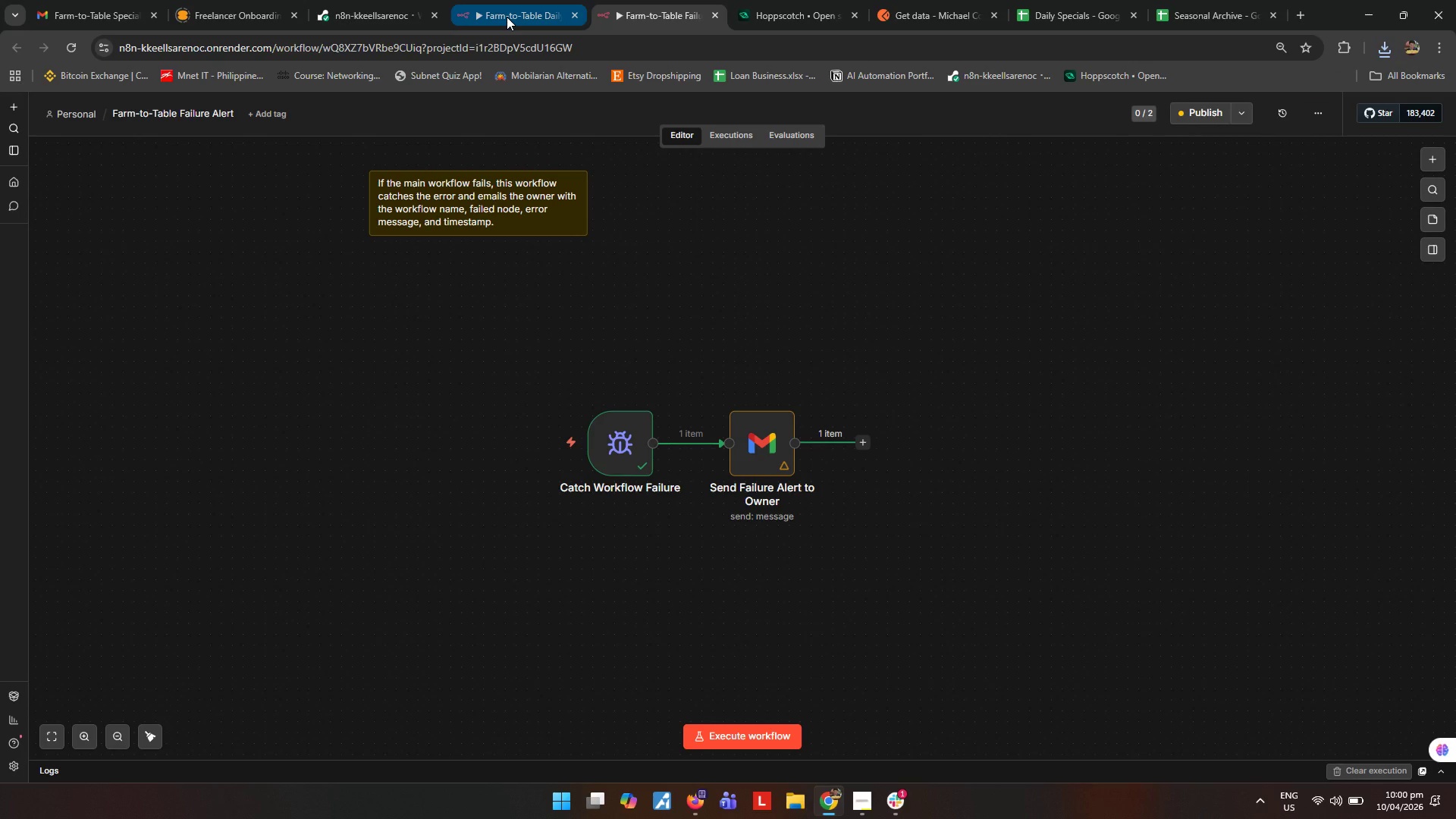 
left_click([507, 17])
 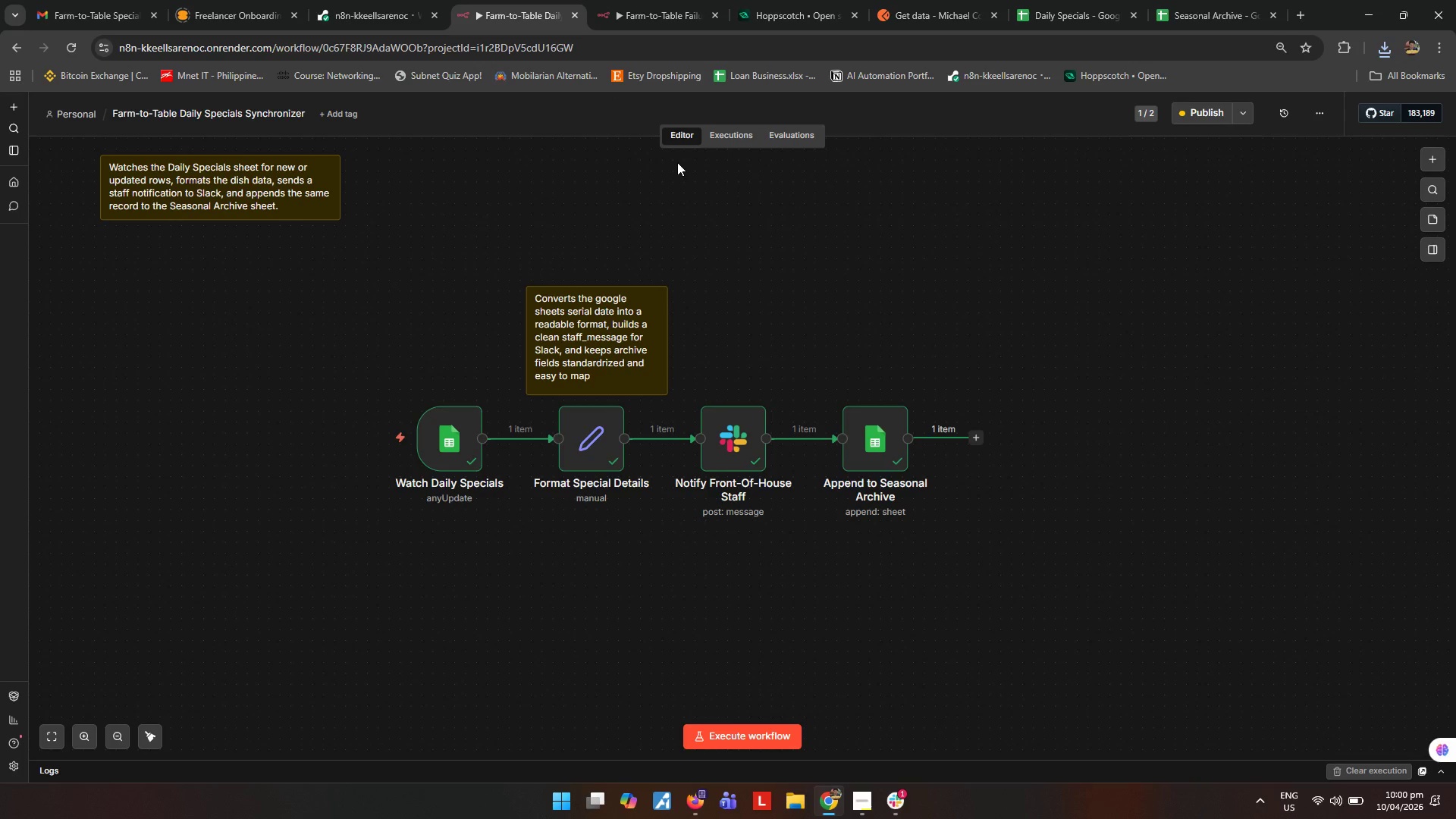 
left_click([1377, 42])
 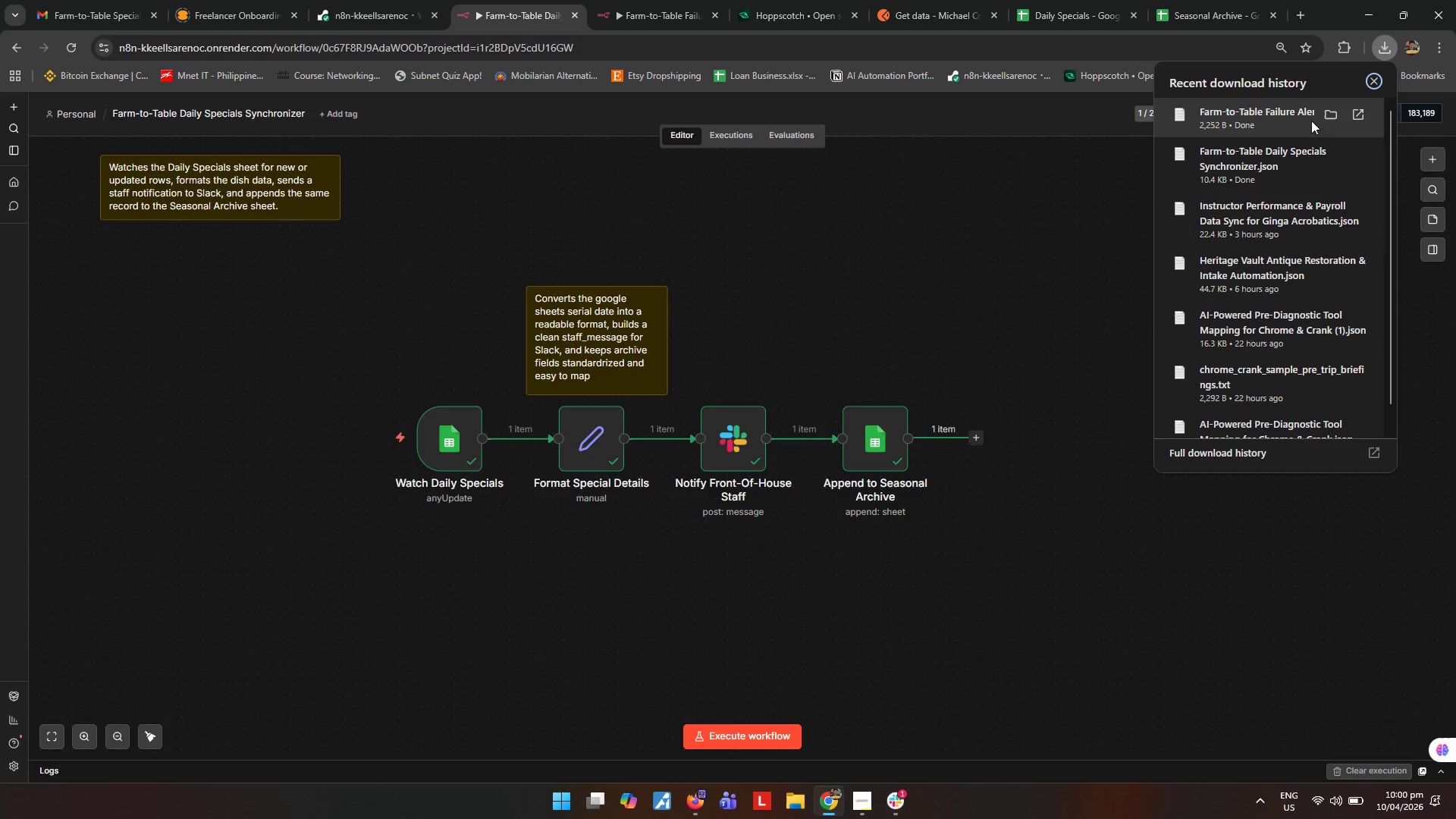 
left_click([1336, 114])
 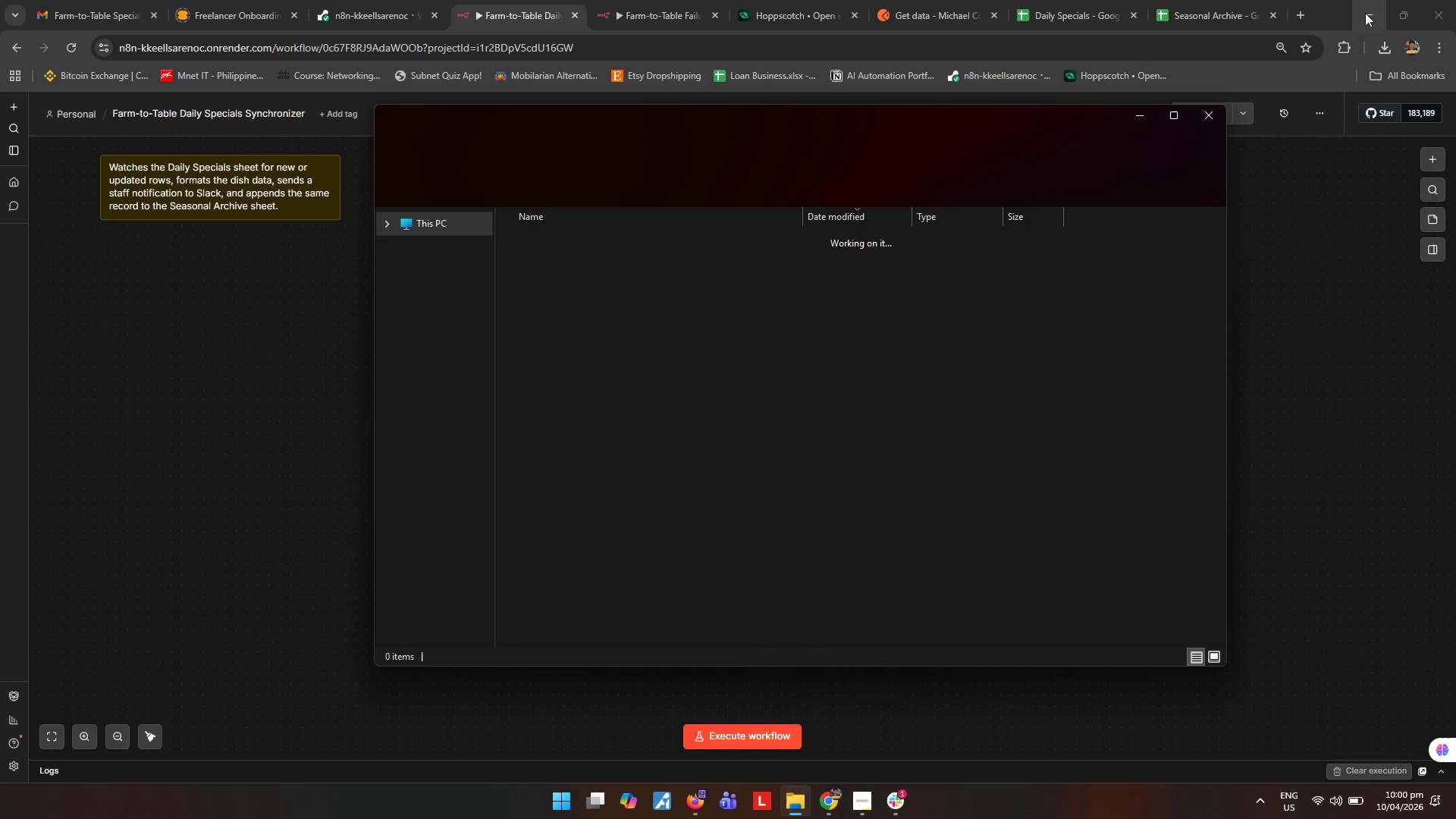 
left_click([1366, 13])
 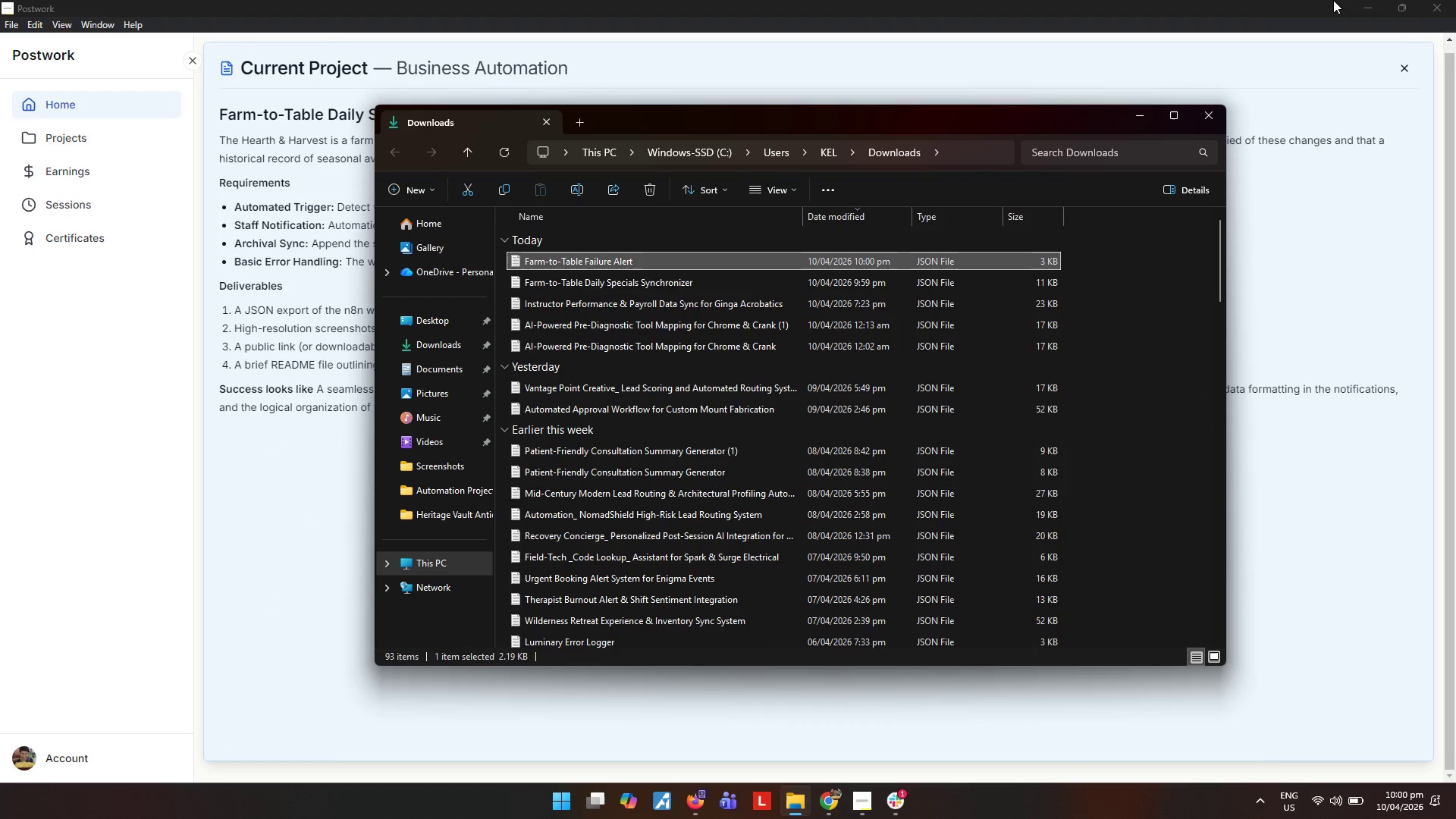 
left_click([1370, 8])
 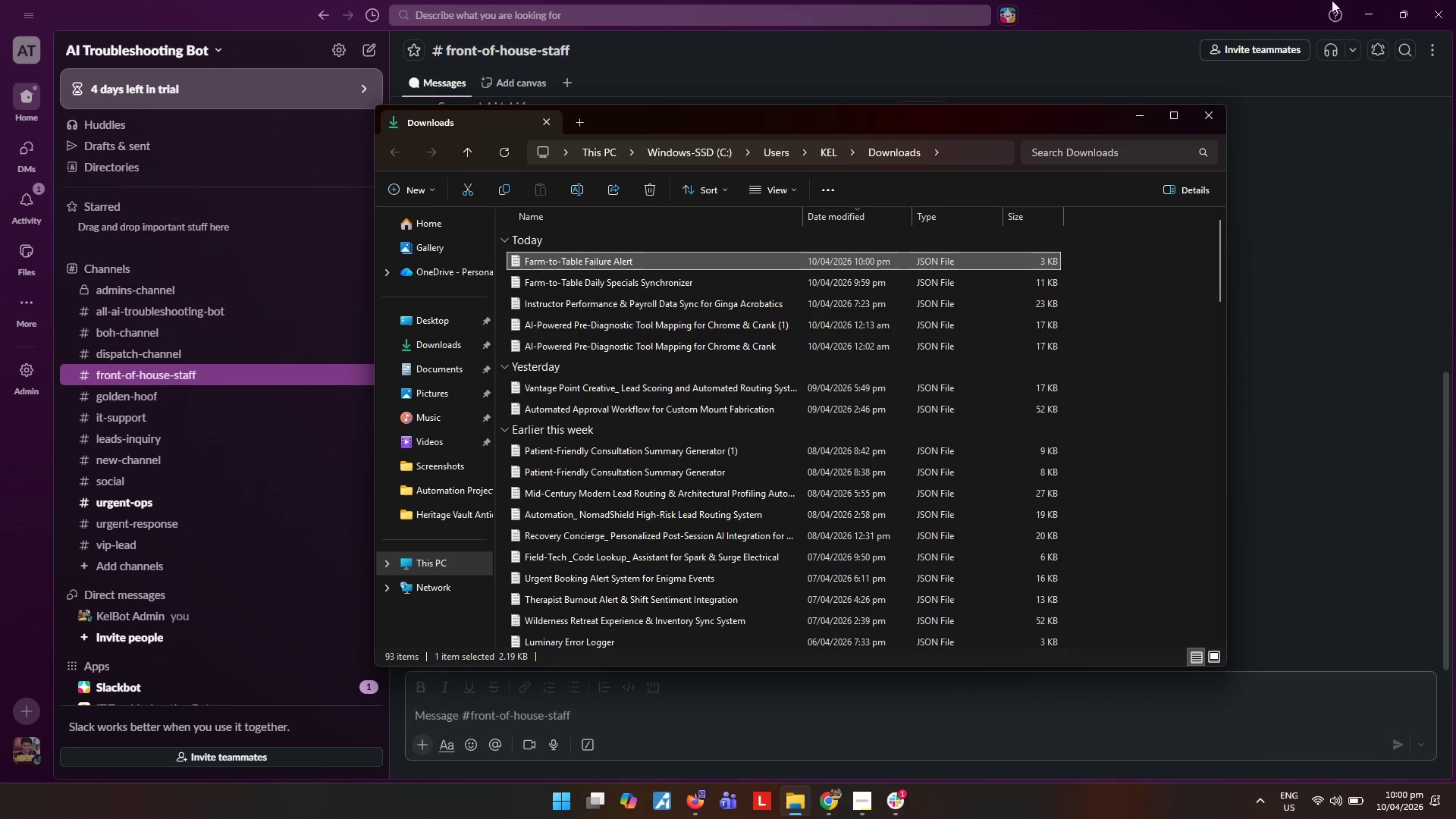 
left_click([1369, 15])
 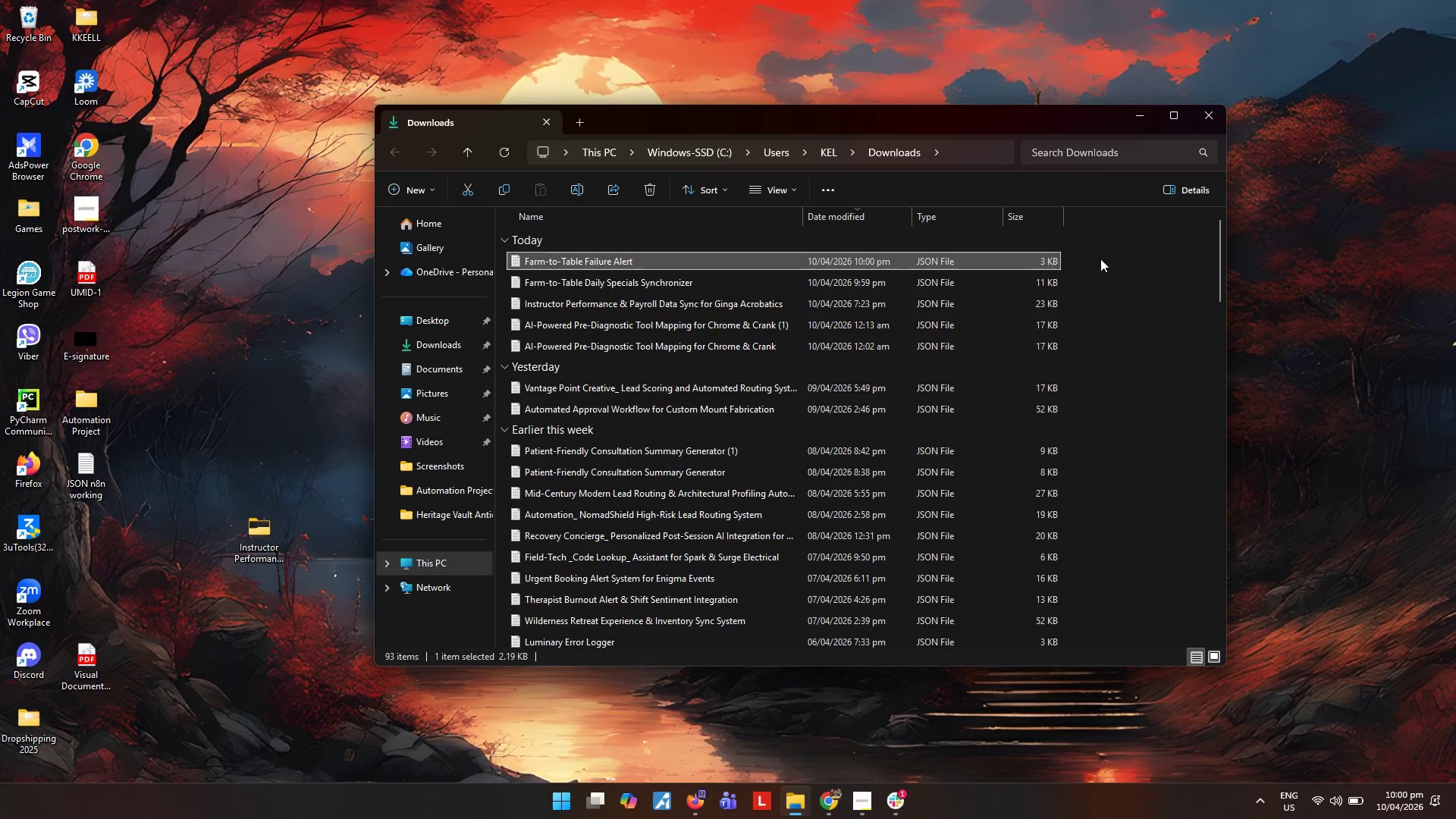 
left_click_drag(start_coordinate=[1106, 265], to_coordinate=[1018, 285])
 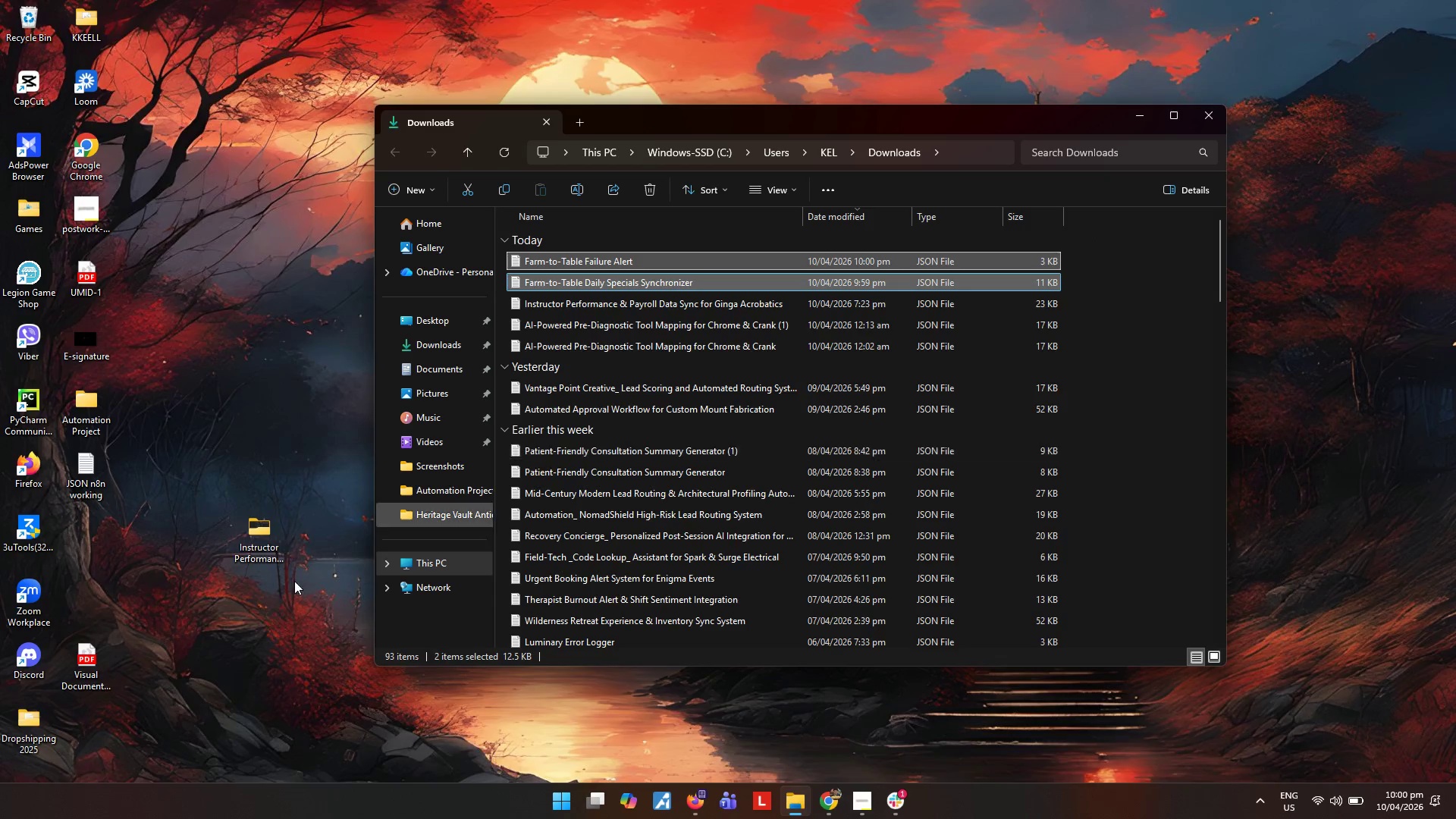 
hold_key(key=ControlLeft, duration=0.58)
 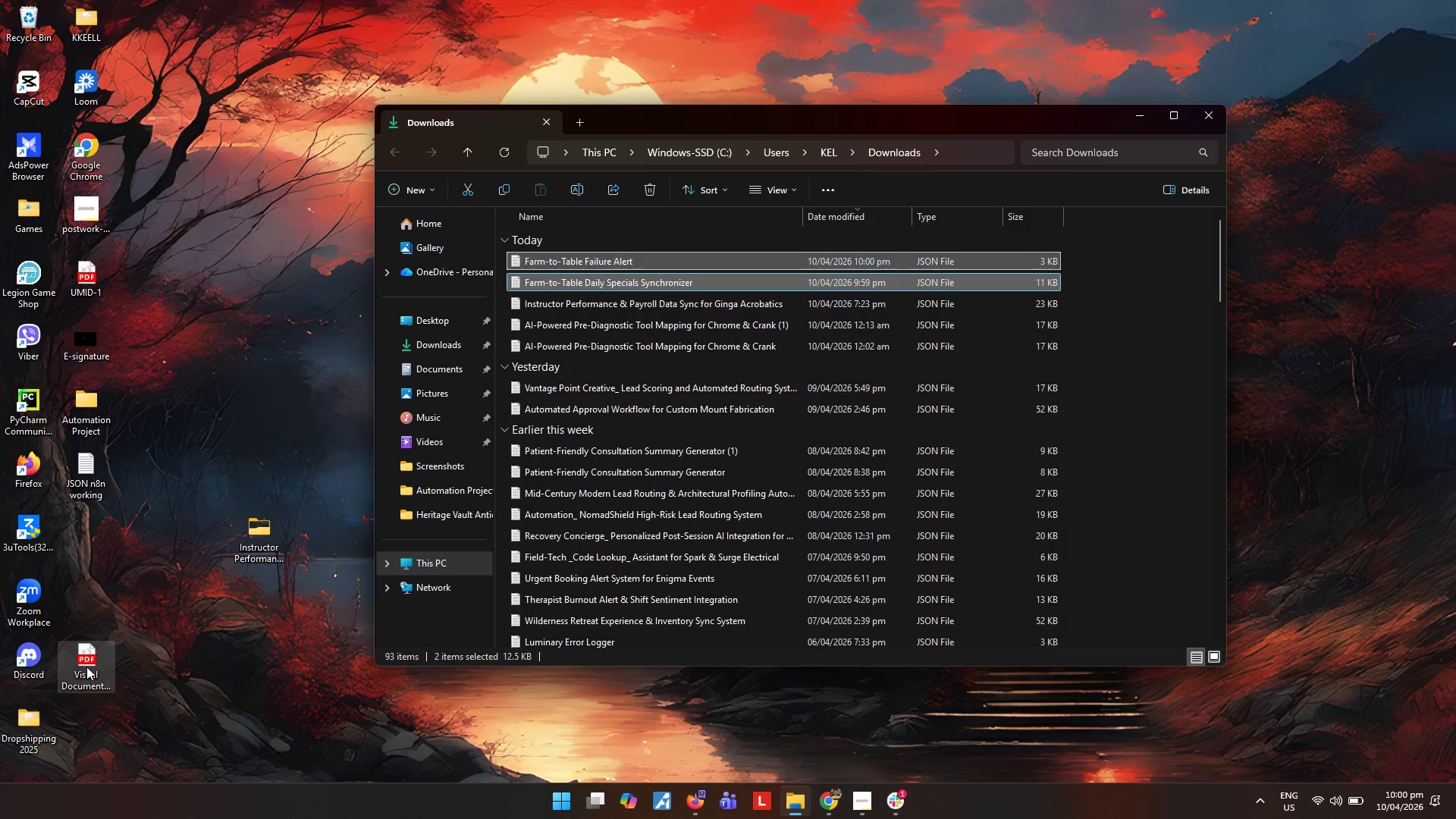 
left_click_drag(start_coordinate=[86, 667], to_coordinate=[258, 557])
 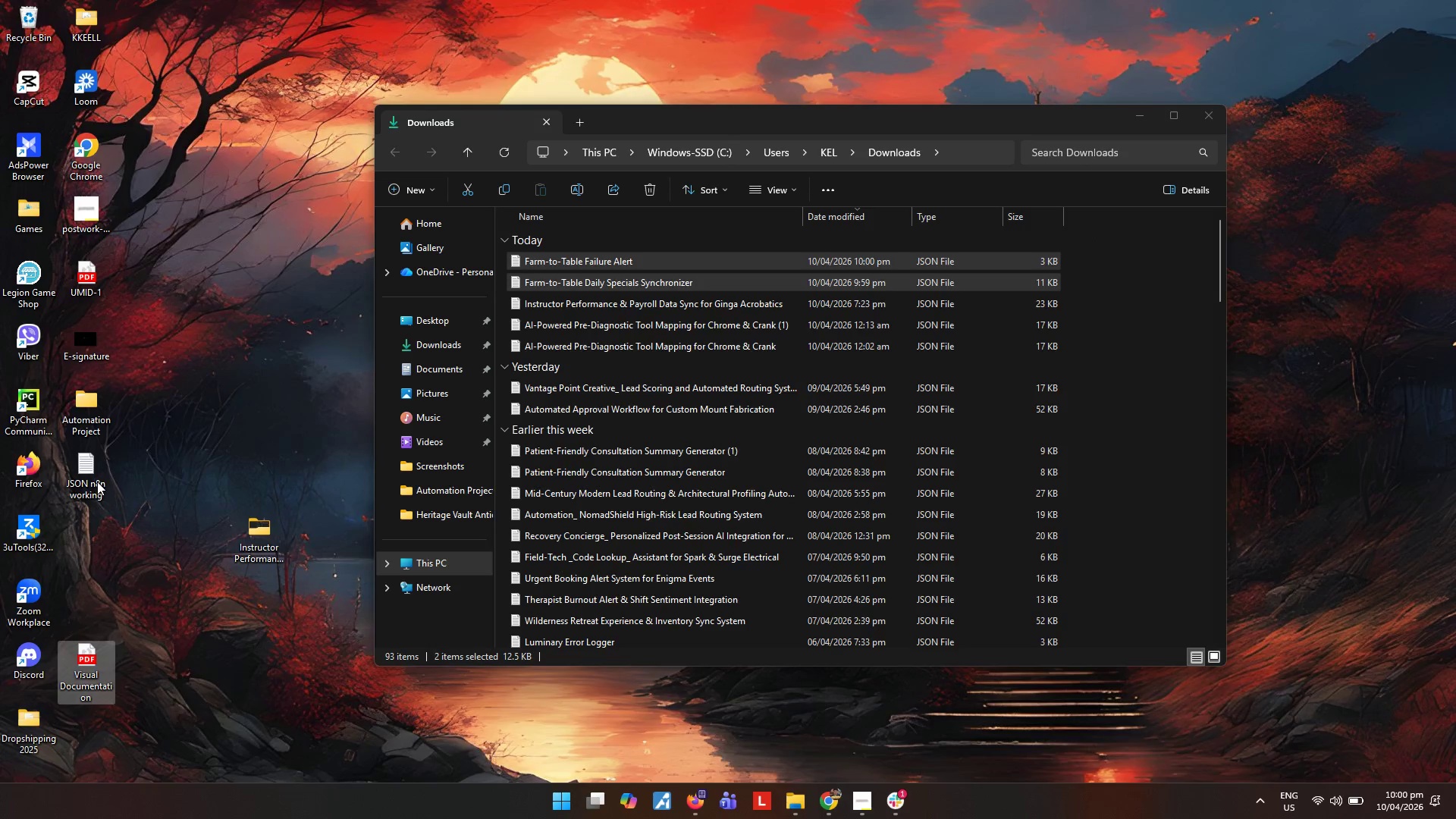 
left_click_drag(start_coordinate=[90, 474], to_coordinate=[252, 535])
 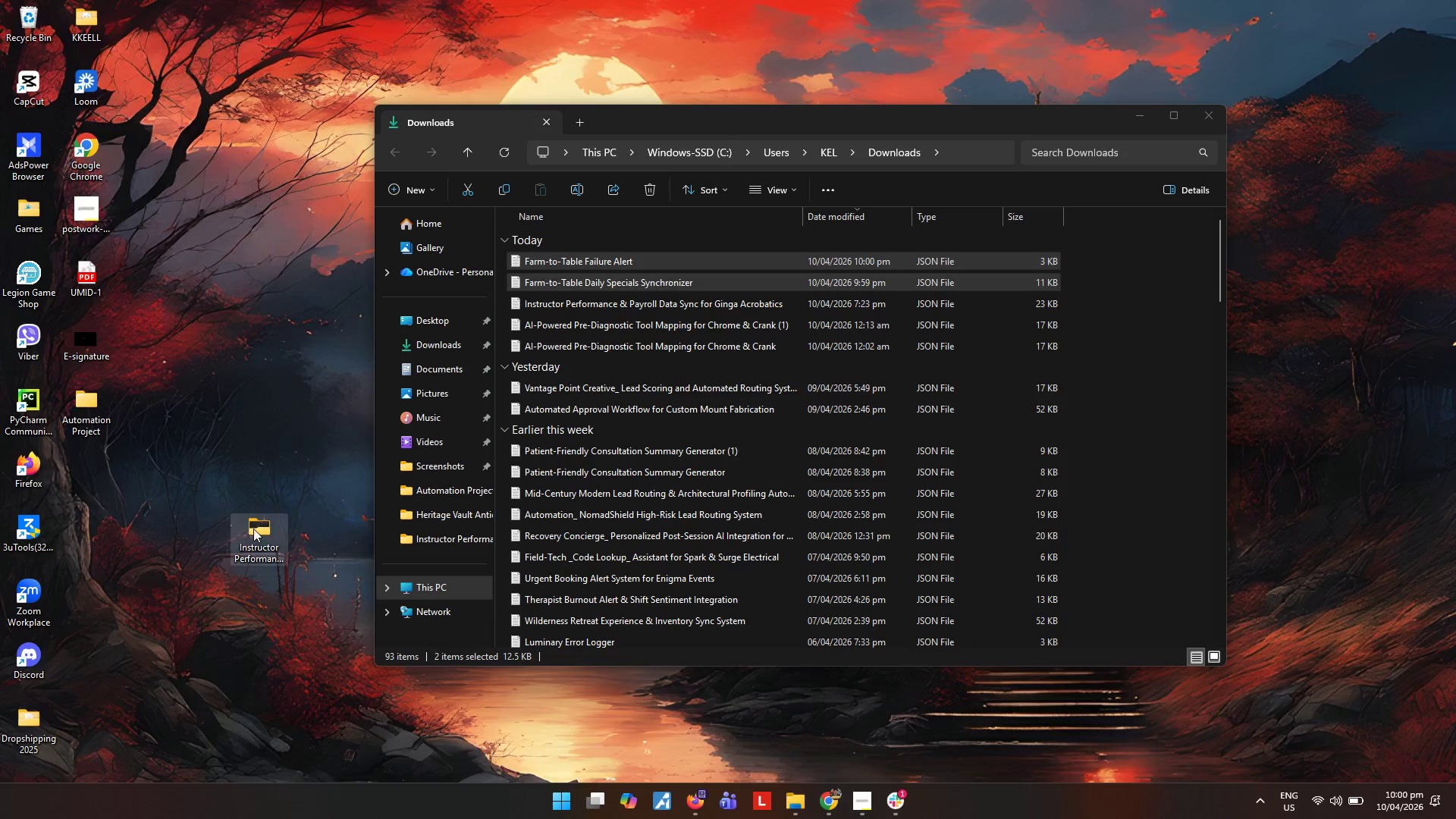 
left_click_drag(start_coordinate=[257, 541], to_coordinate=[93, 410])
 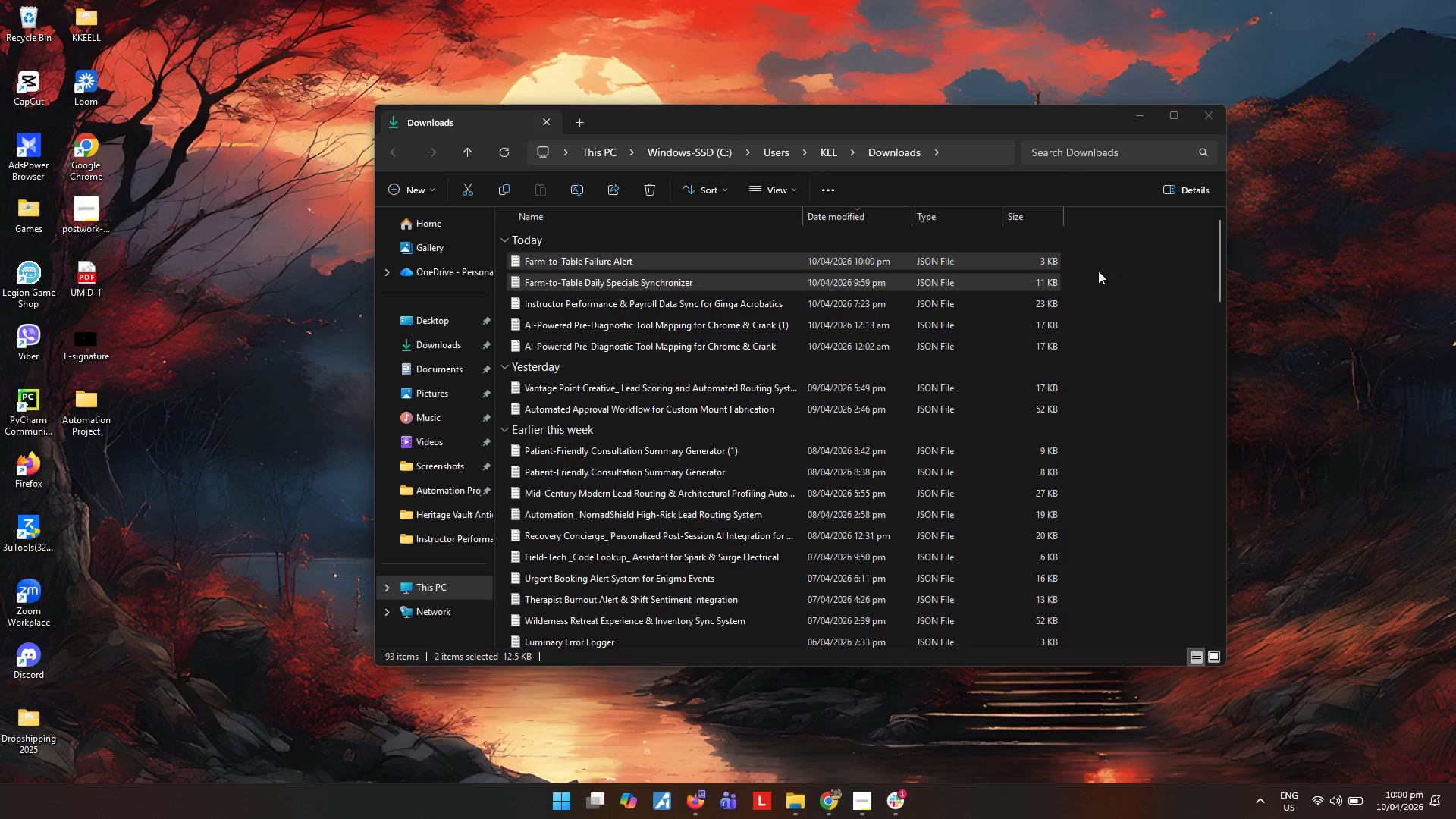 
left_click_drag(start_coordinate=[1121, 253], to_coordinate=[994, 284])
 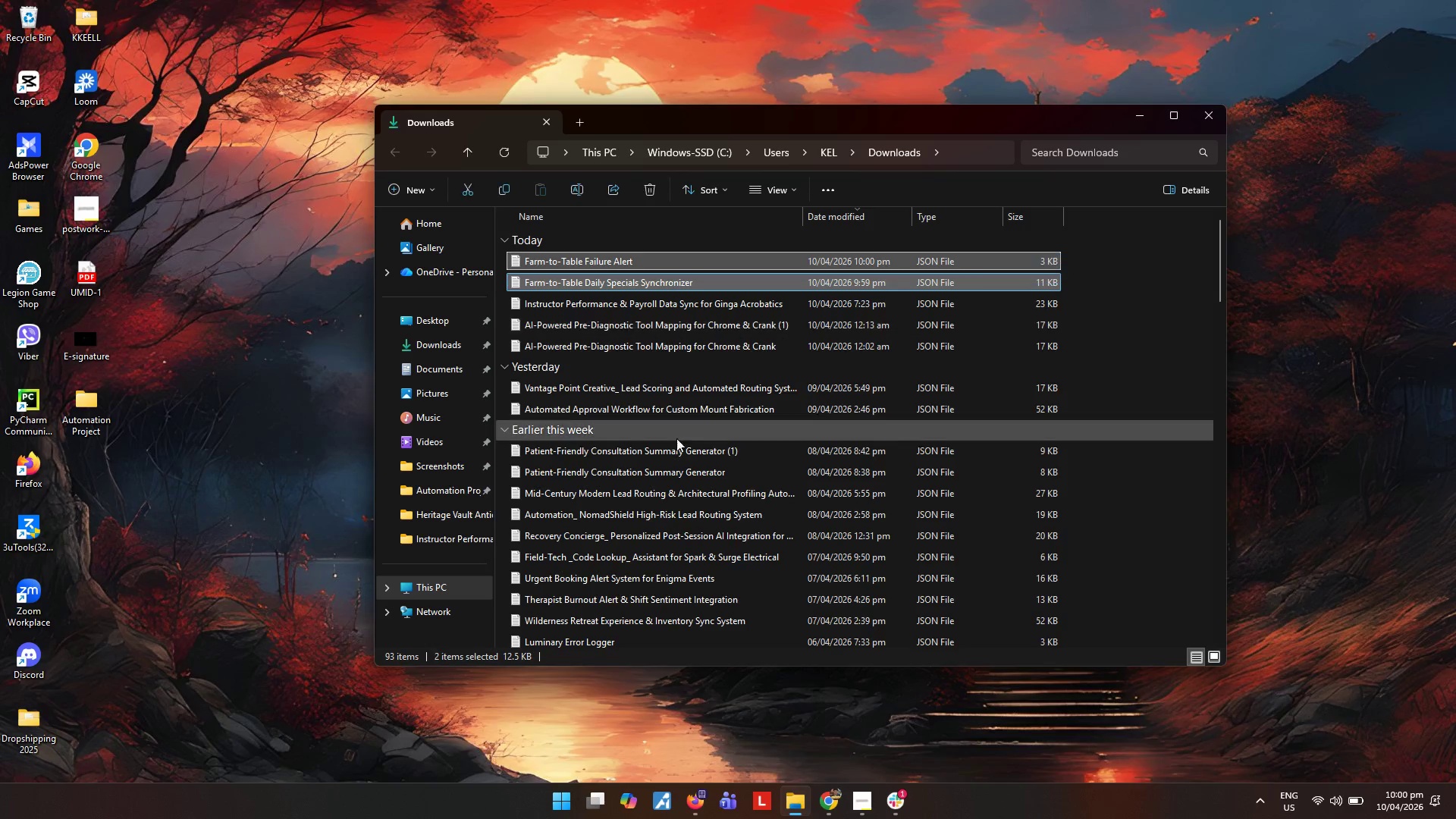 
key(Control+C)
 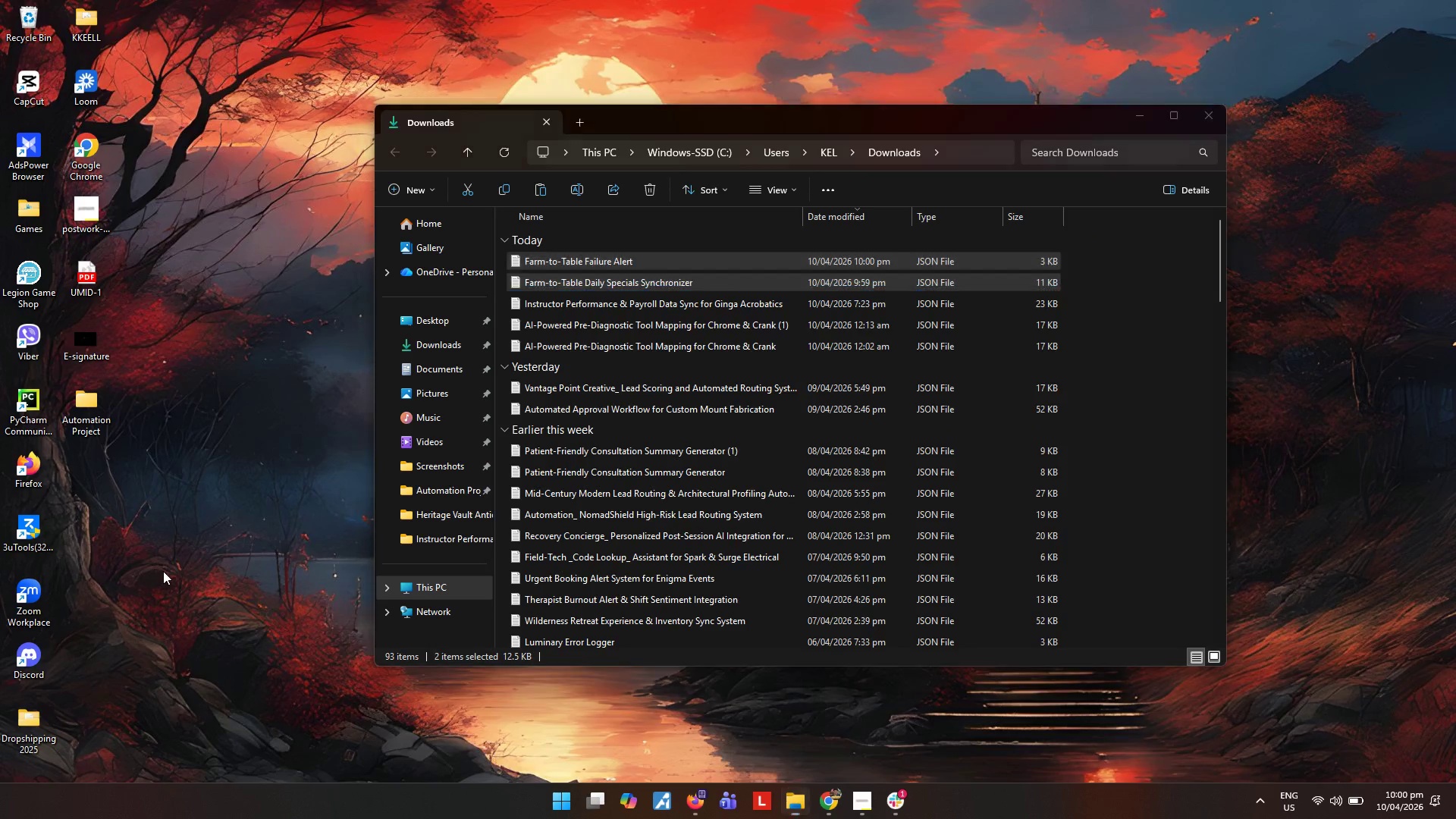 
key(Control+V)
 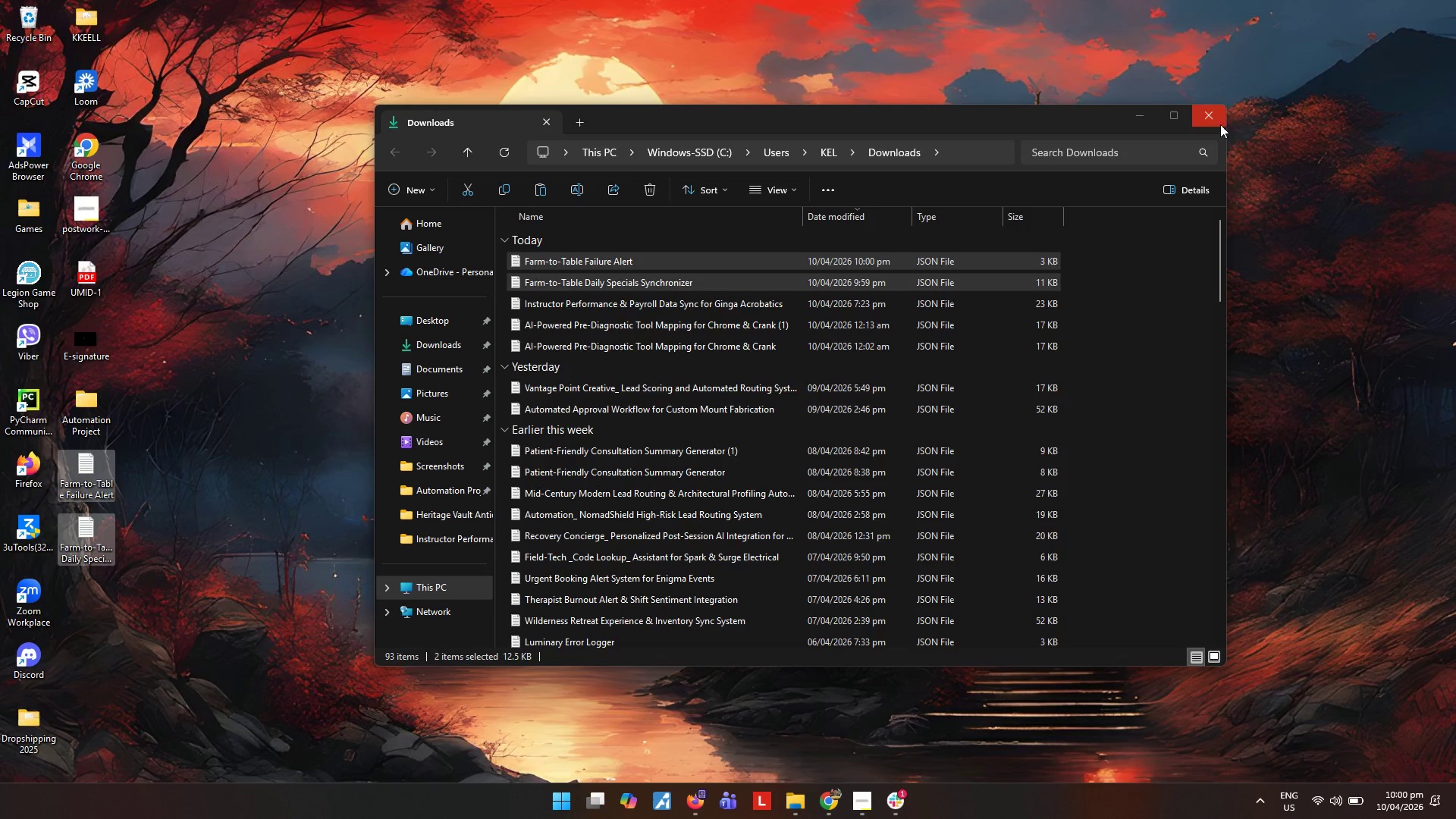 
double_click([369, 496])
 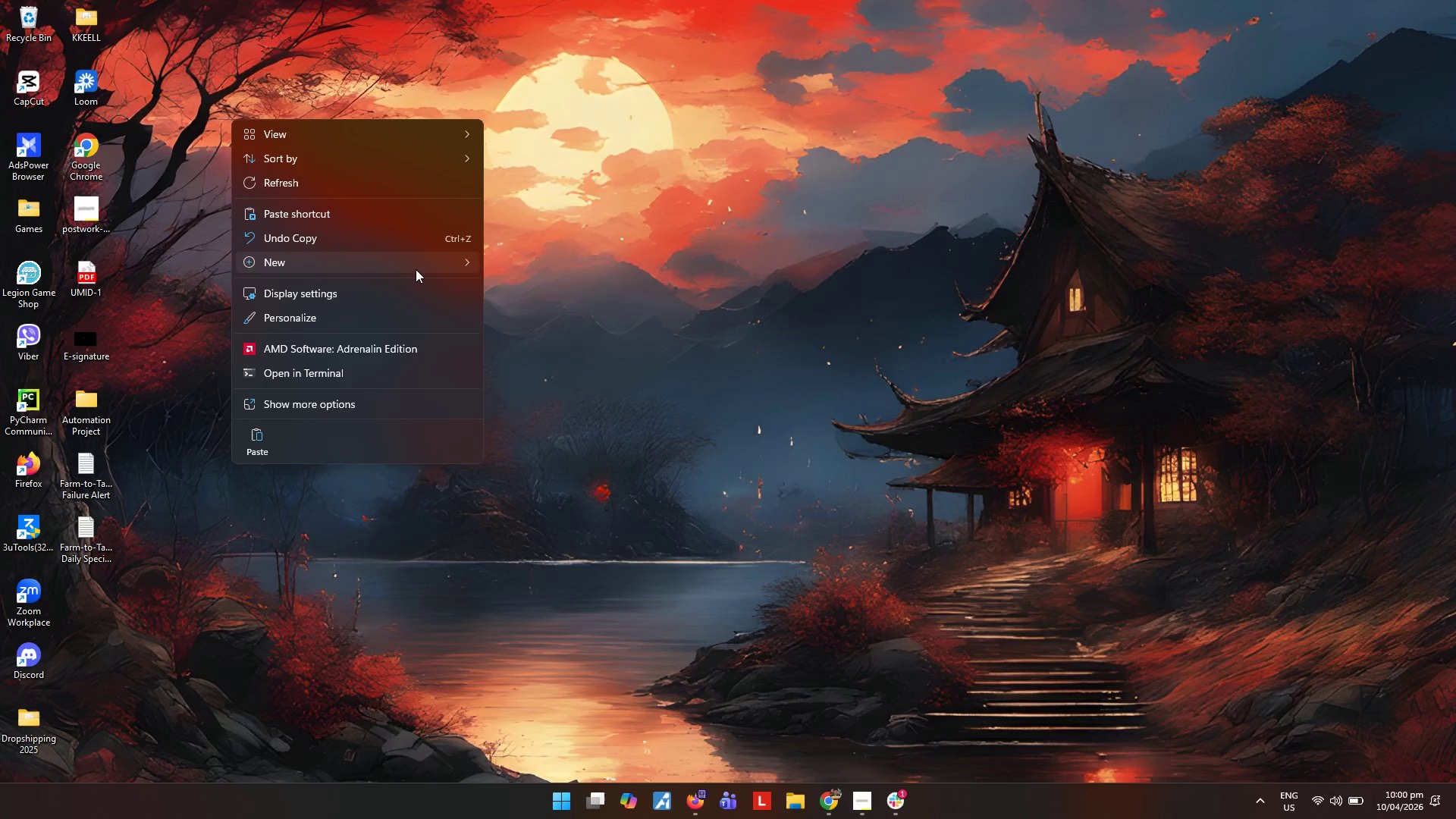 
left_click([538, 264])
 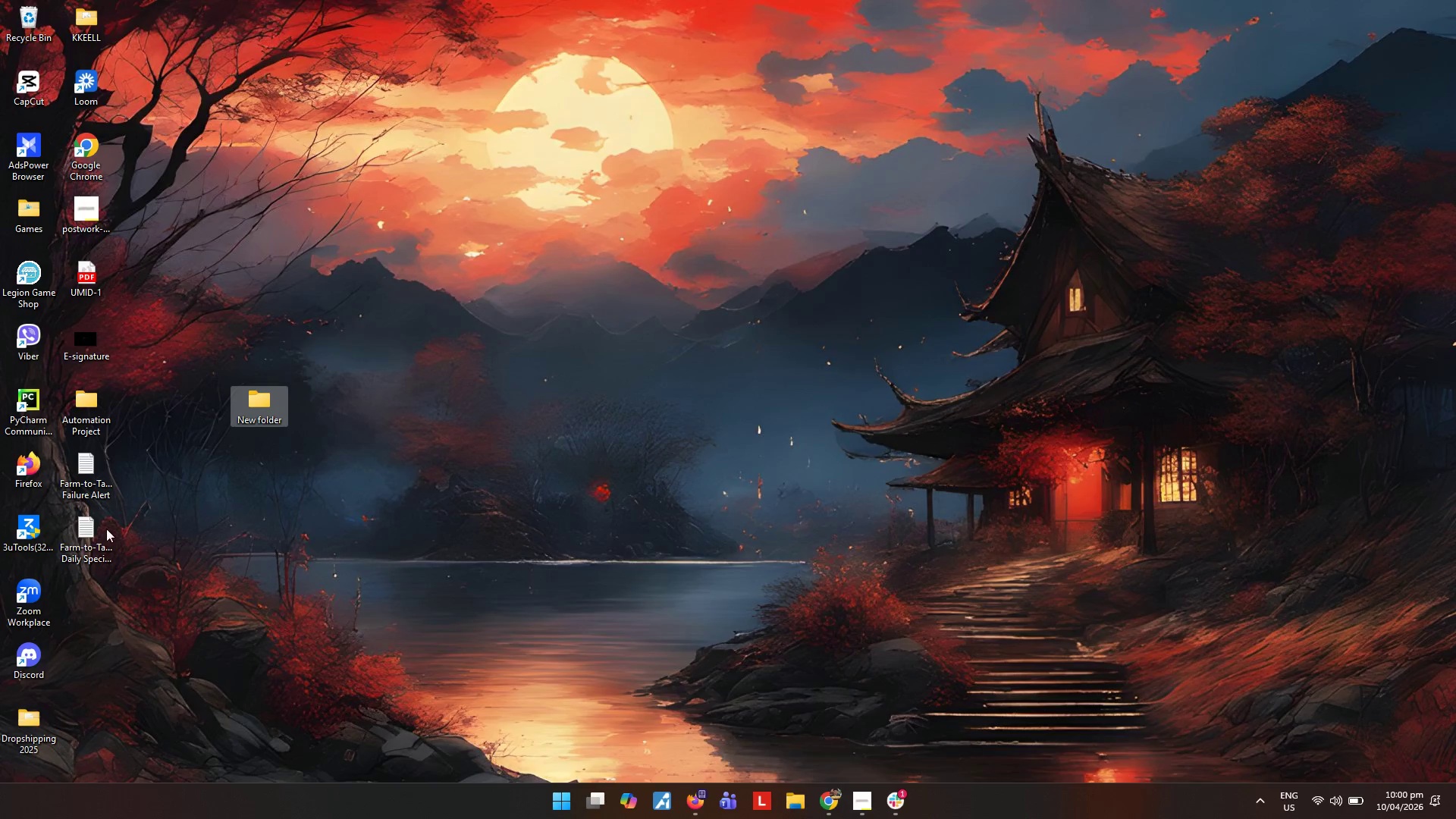 
double_click([86, 526])
 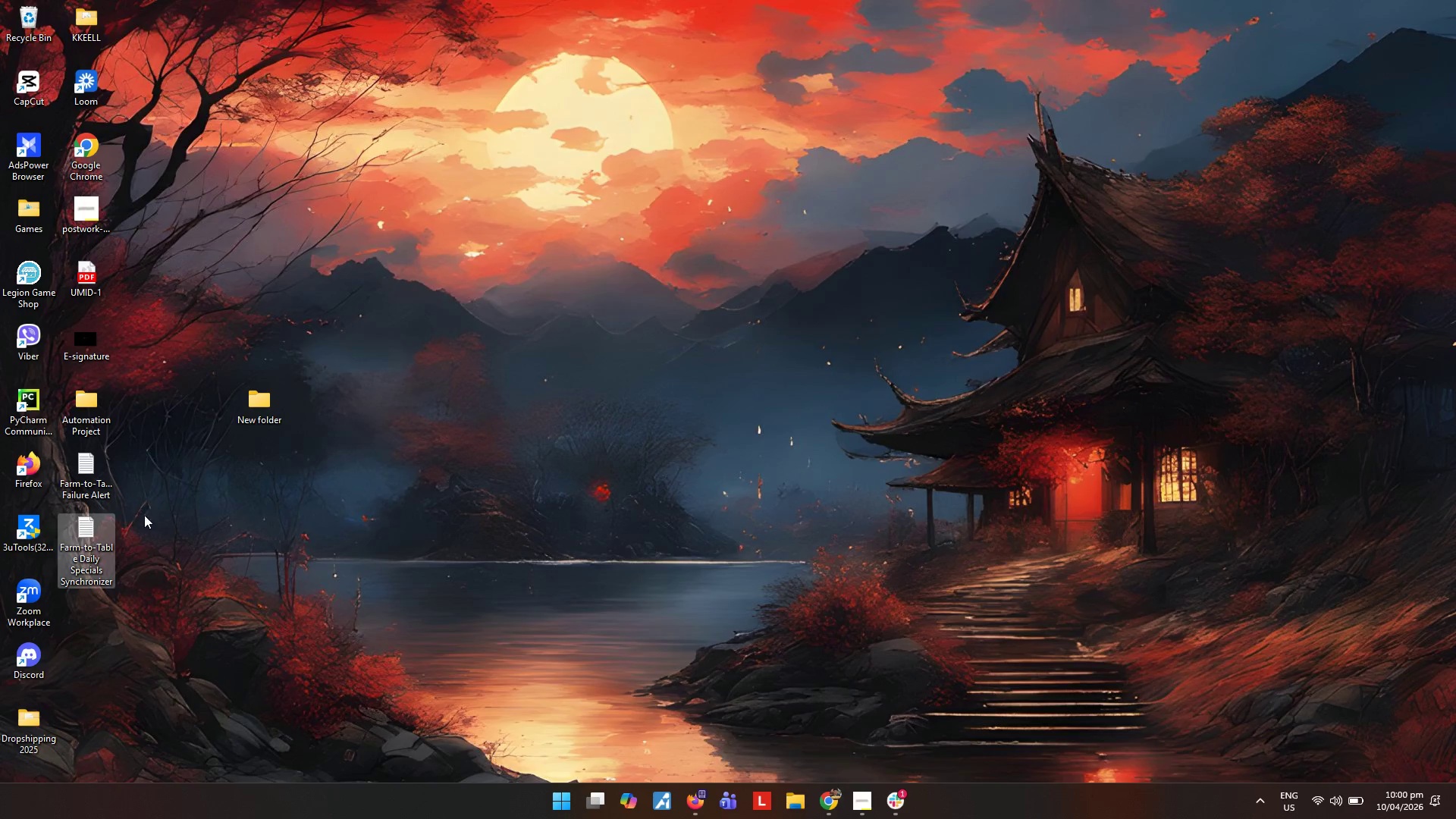 
key(F2)
 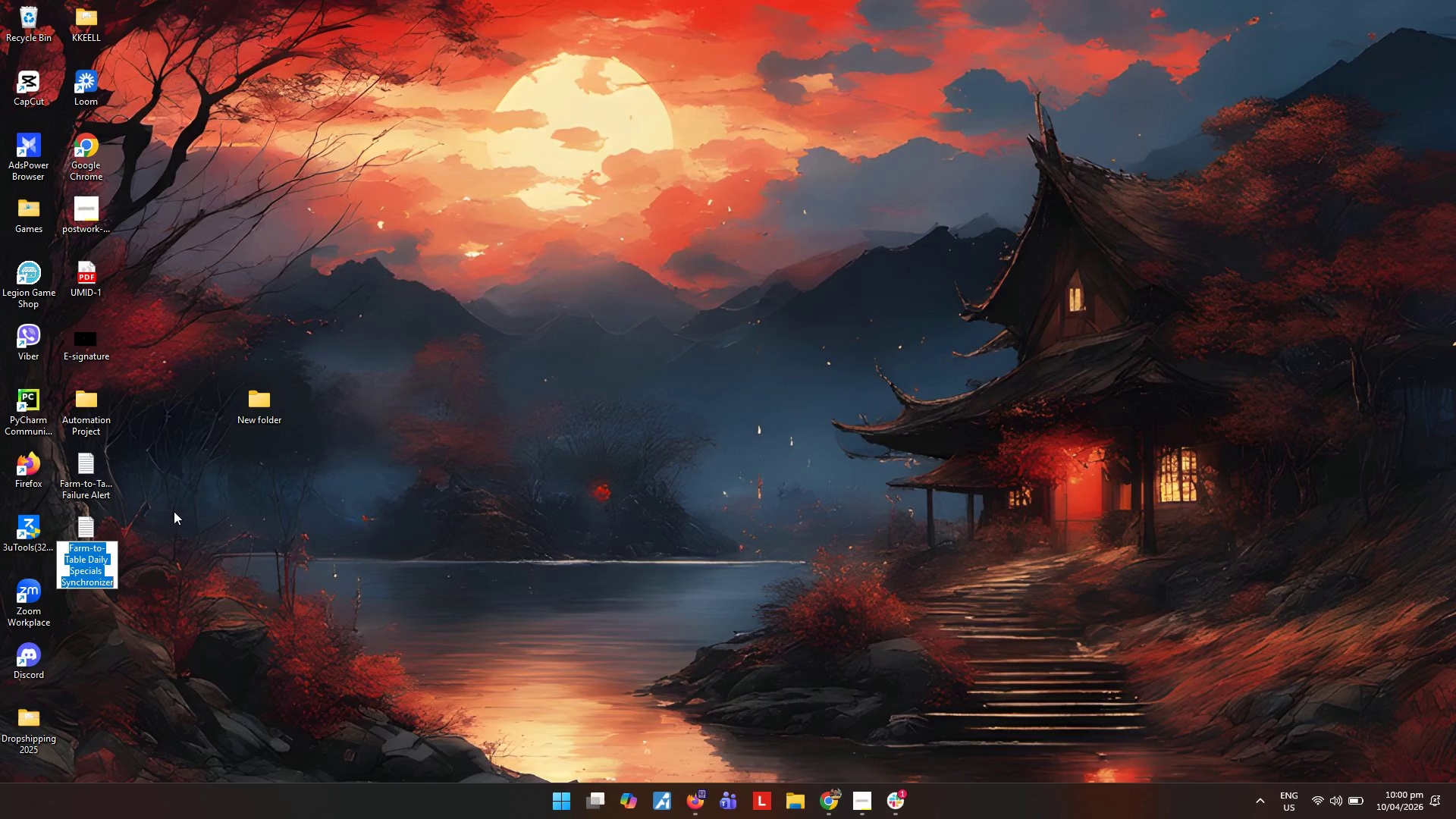 
key(Control+C)
 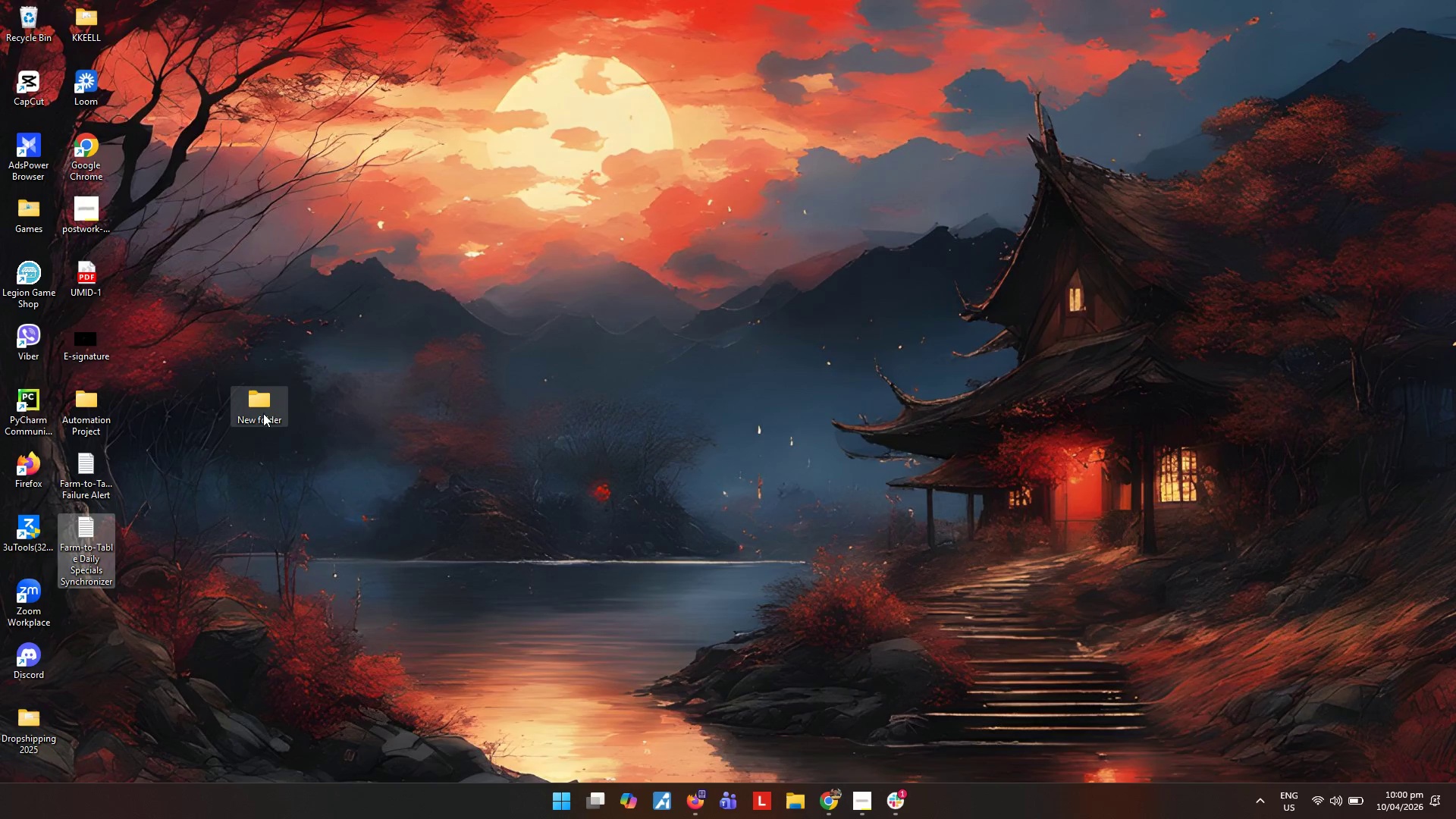 
double_click([268, 407])
 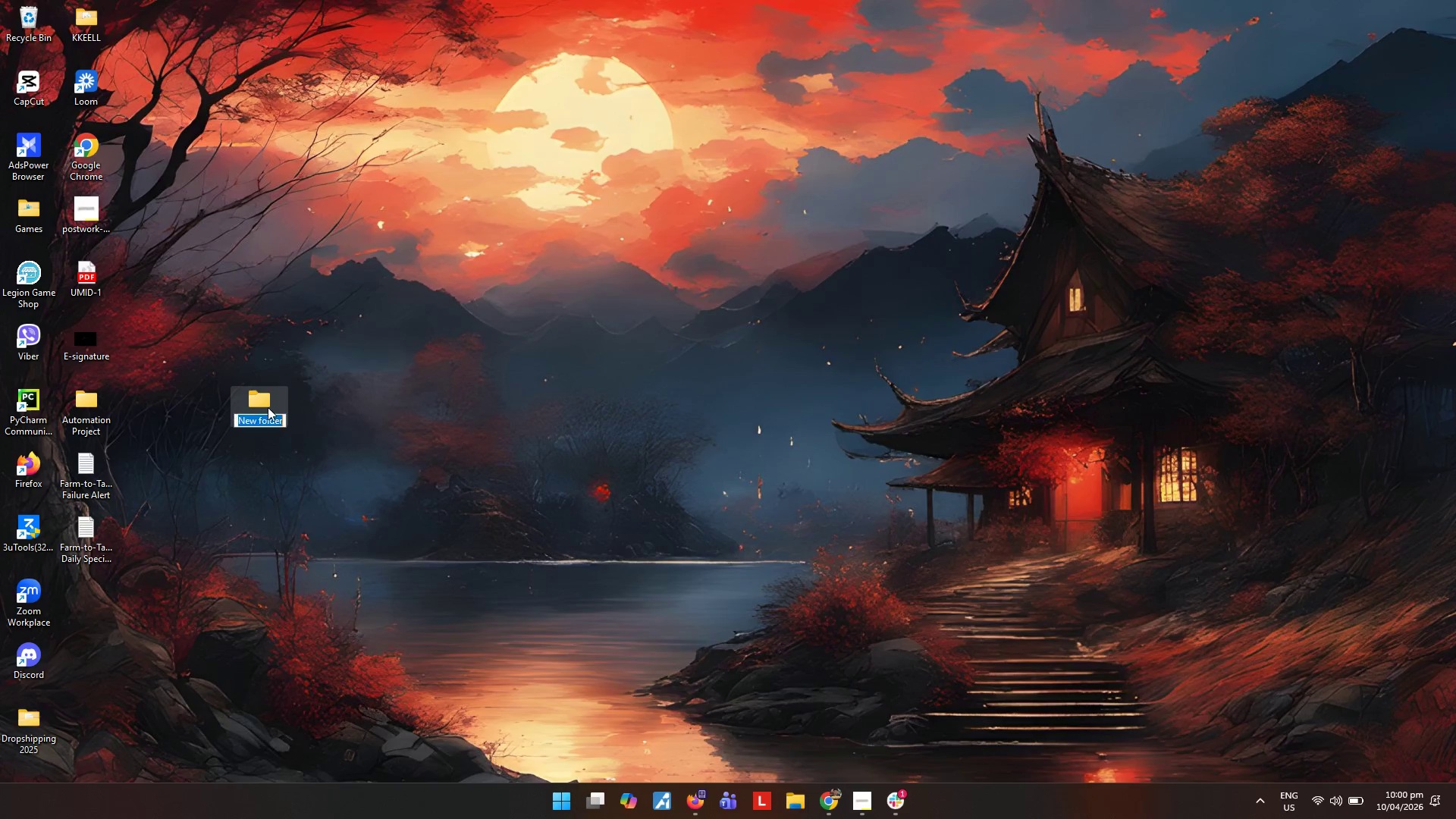 
key(F2)
 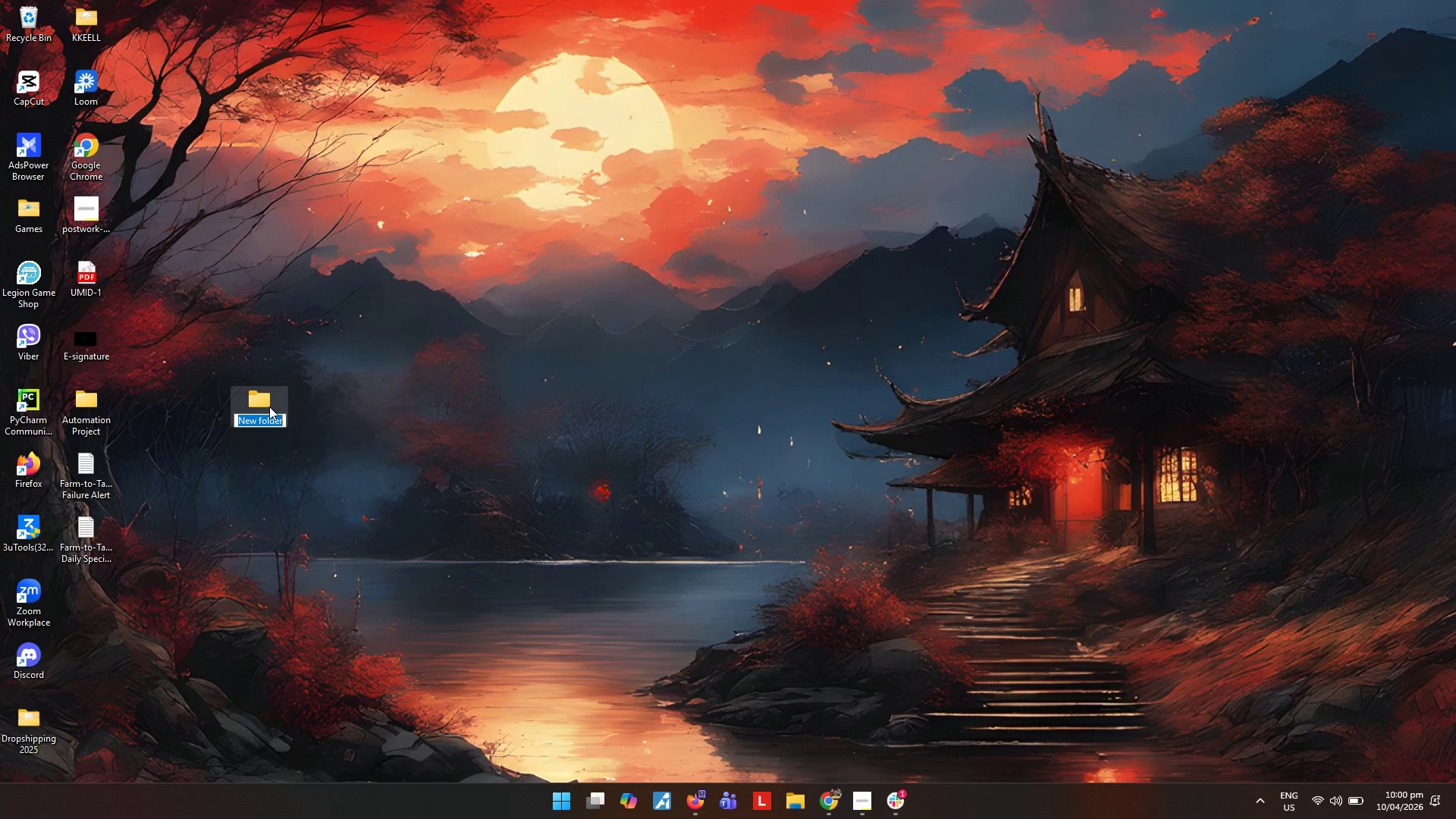 
key(Control+V)
 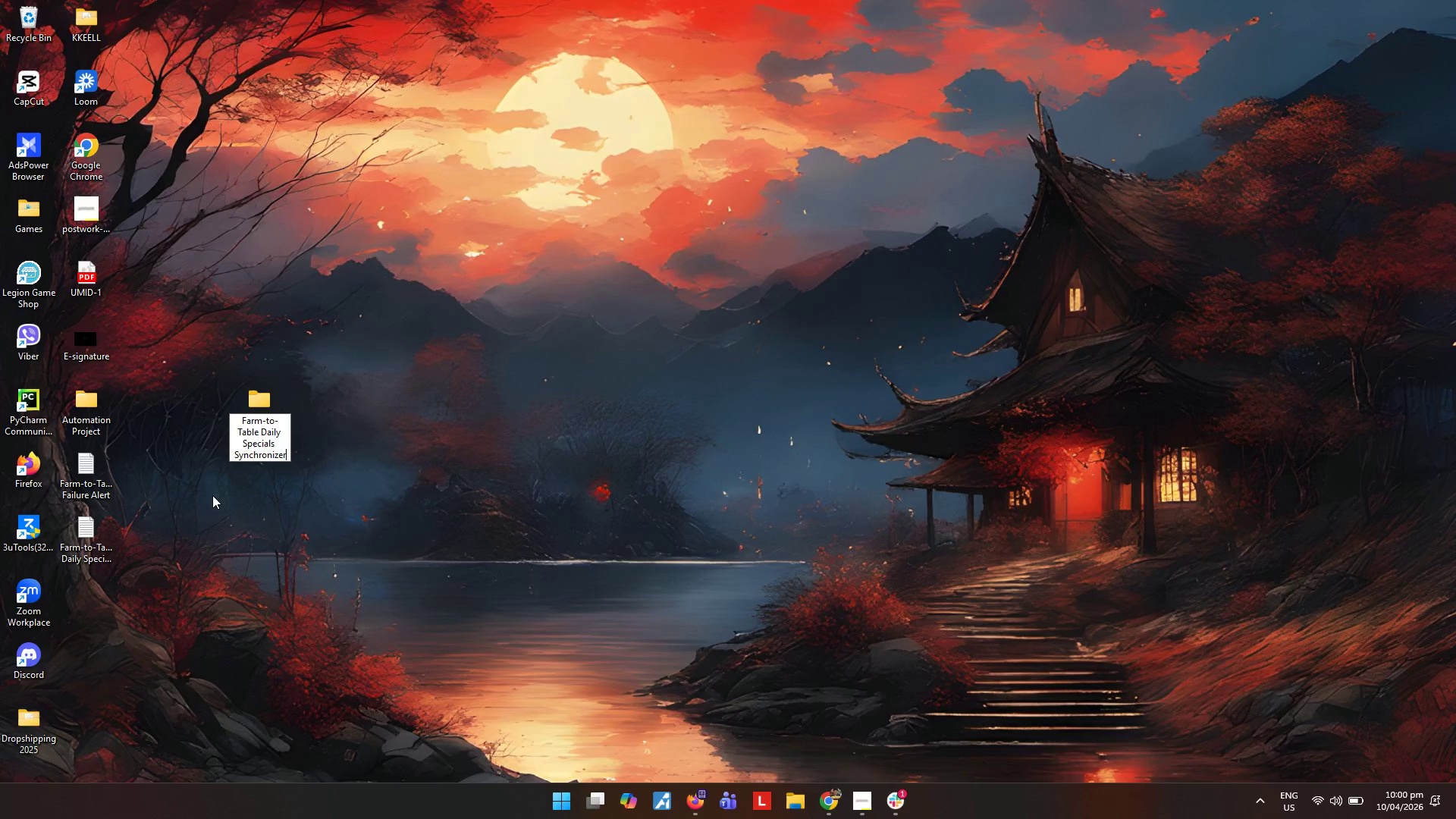 
left_click([218, 496])
 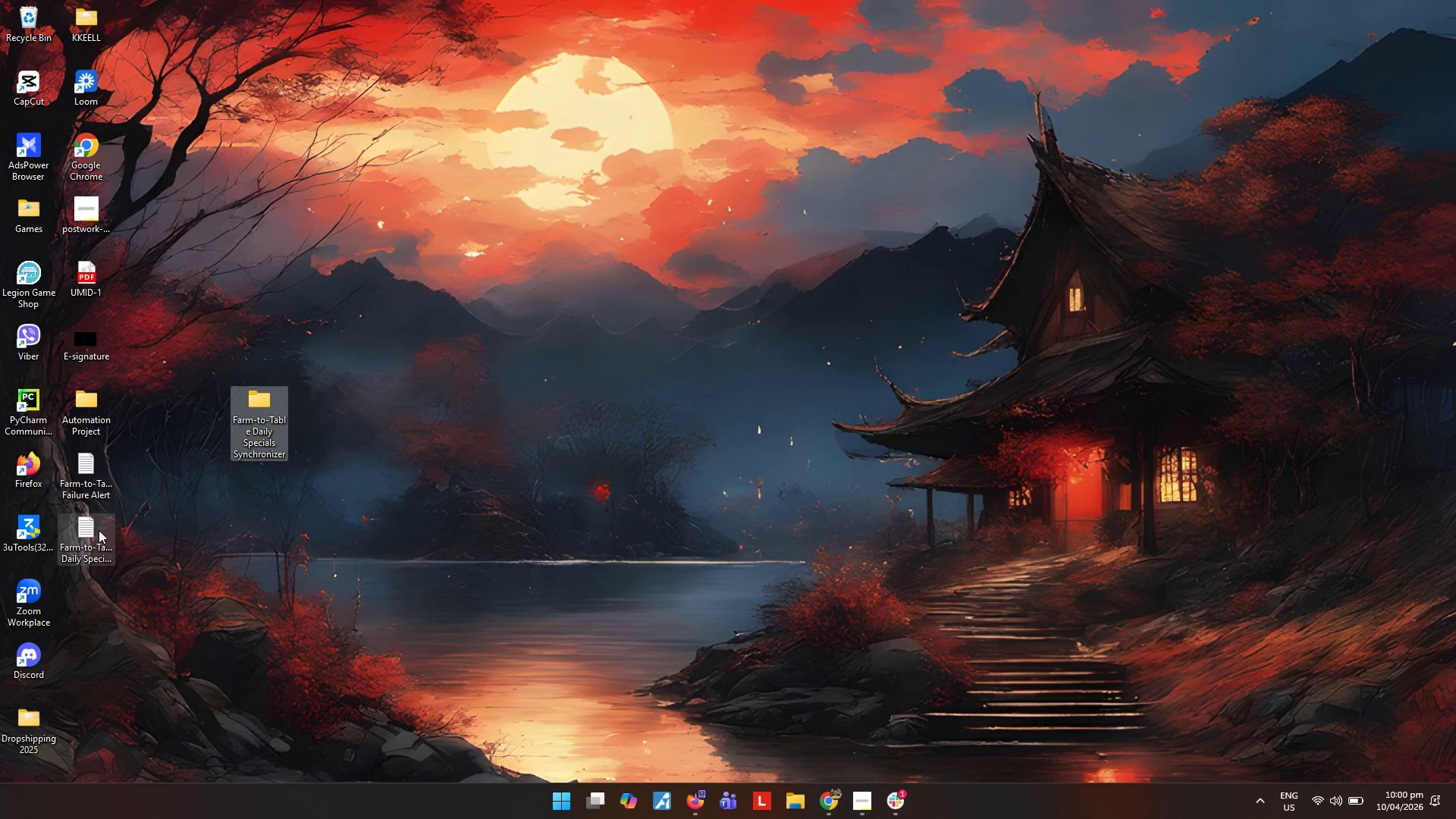 
left_click([98, 538])
 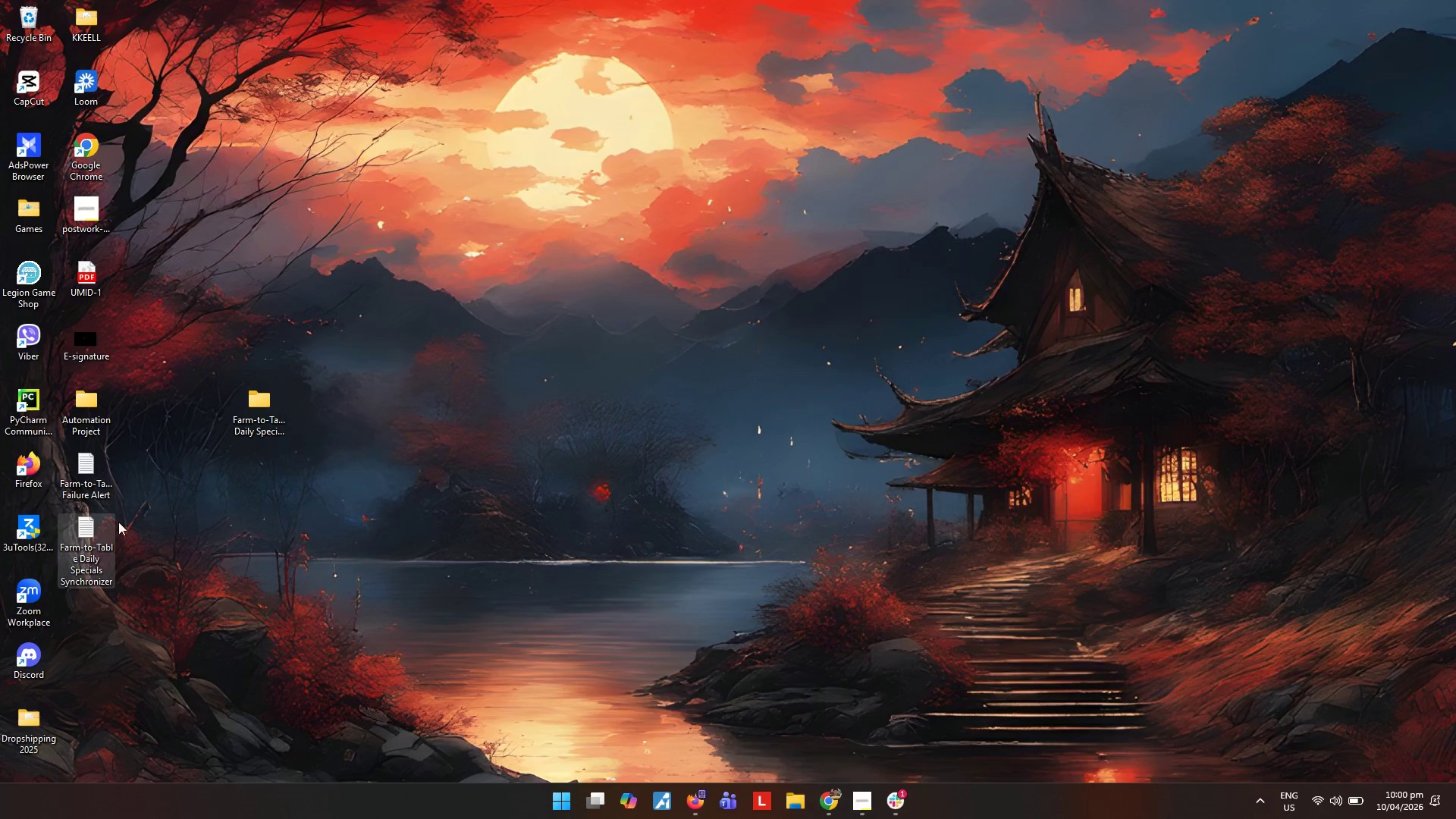 
type([F2]JSON n8n main workflow)
 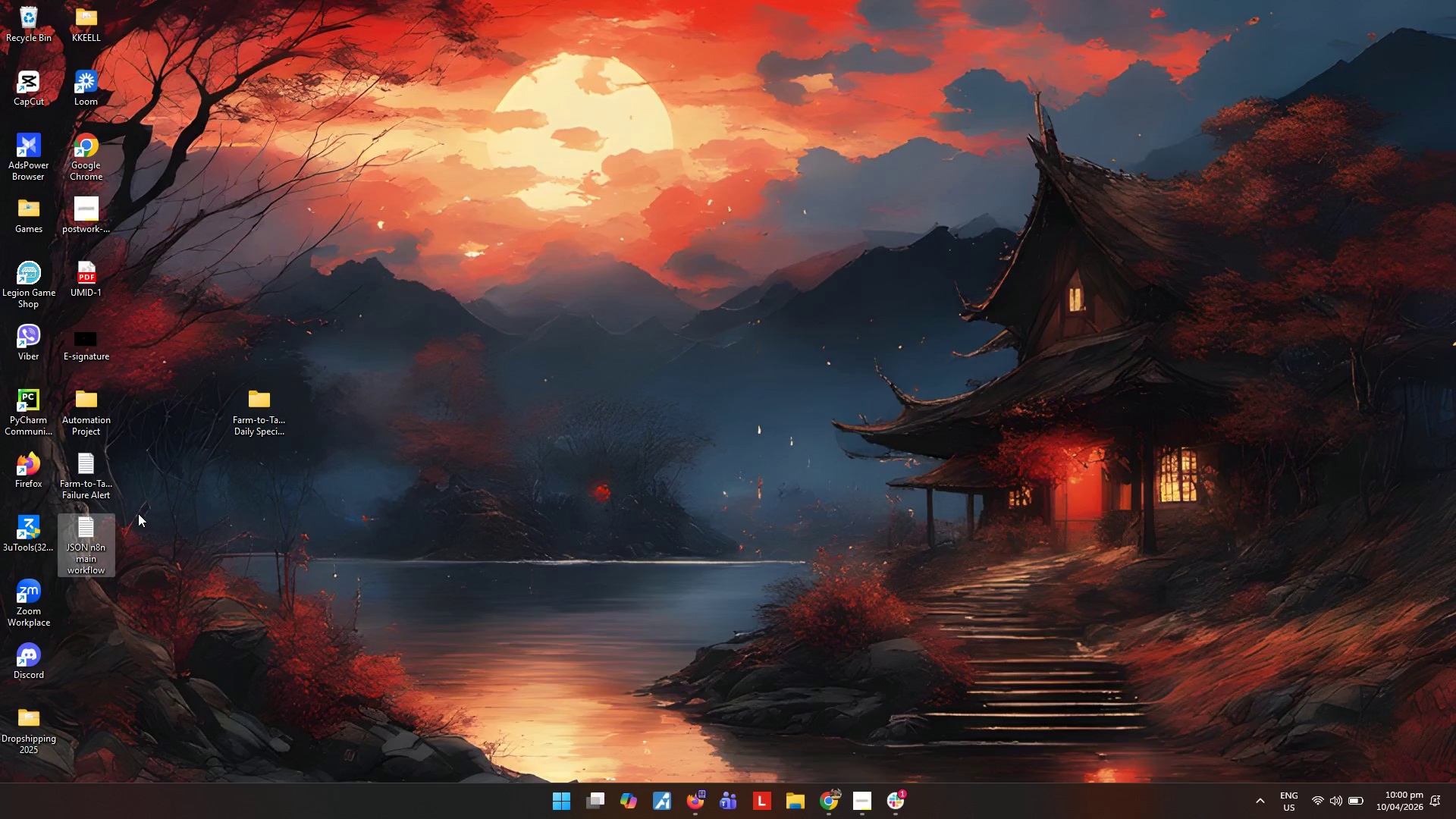 
 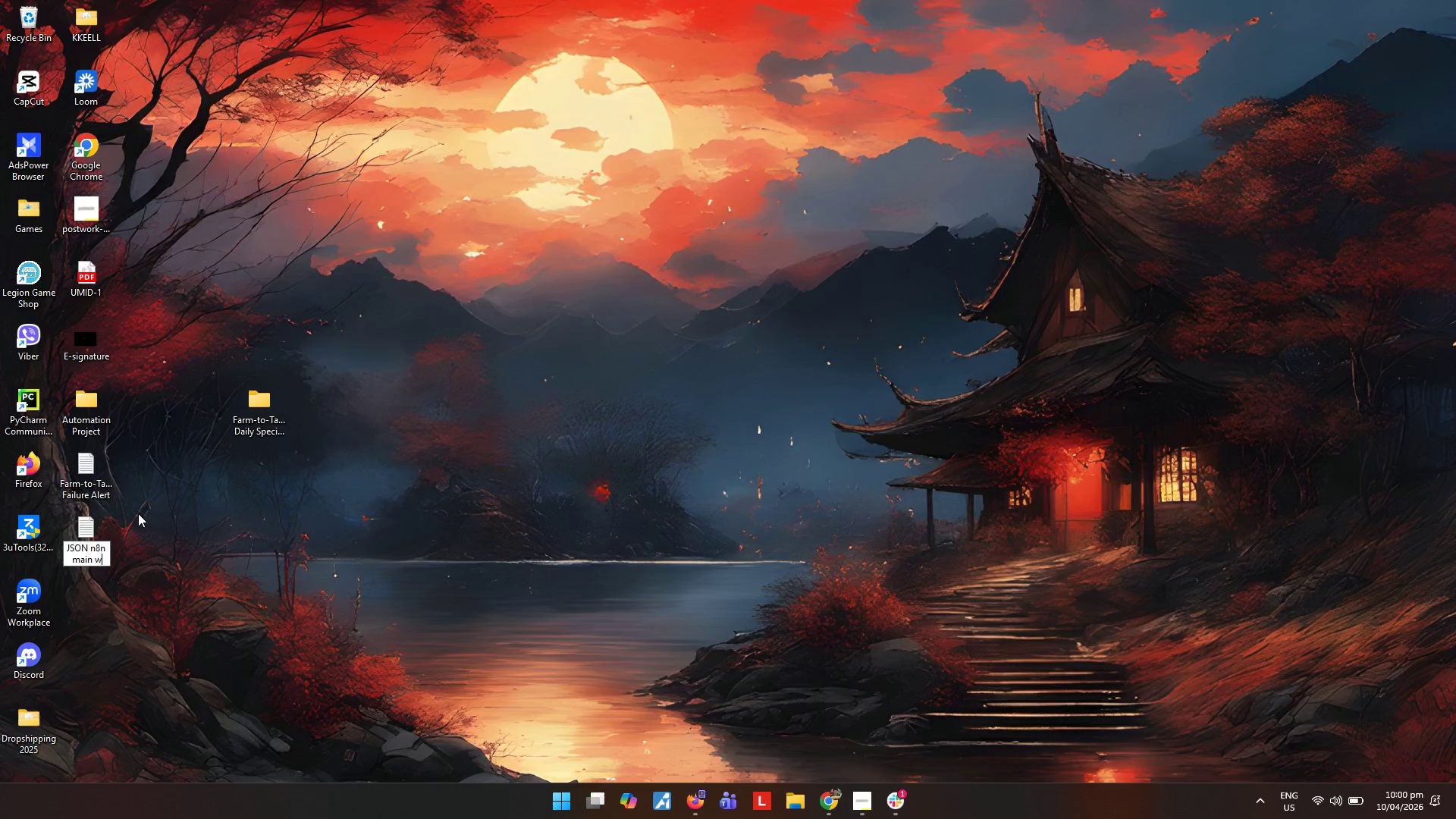 
key(Enter)
 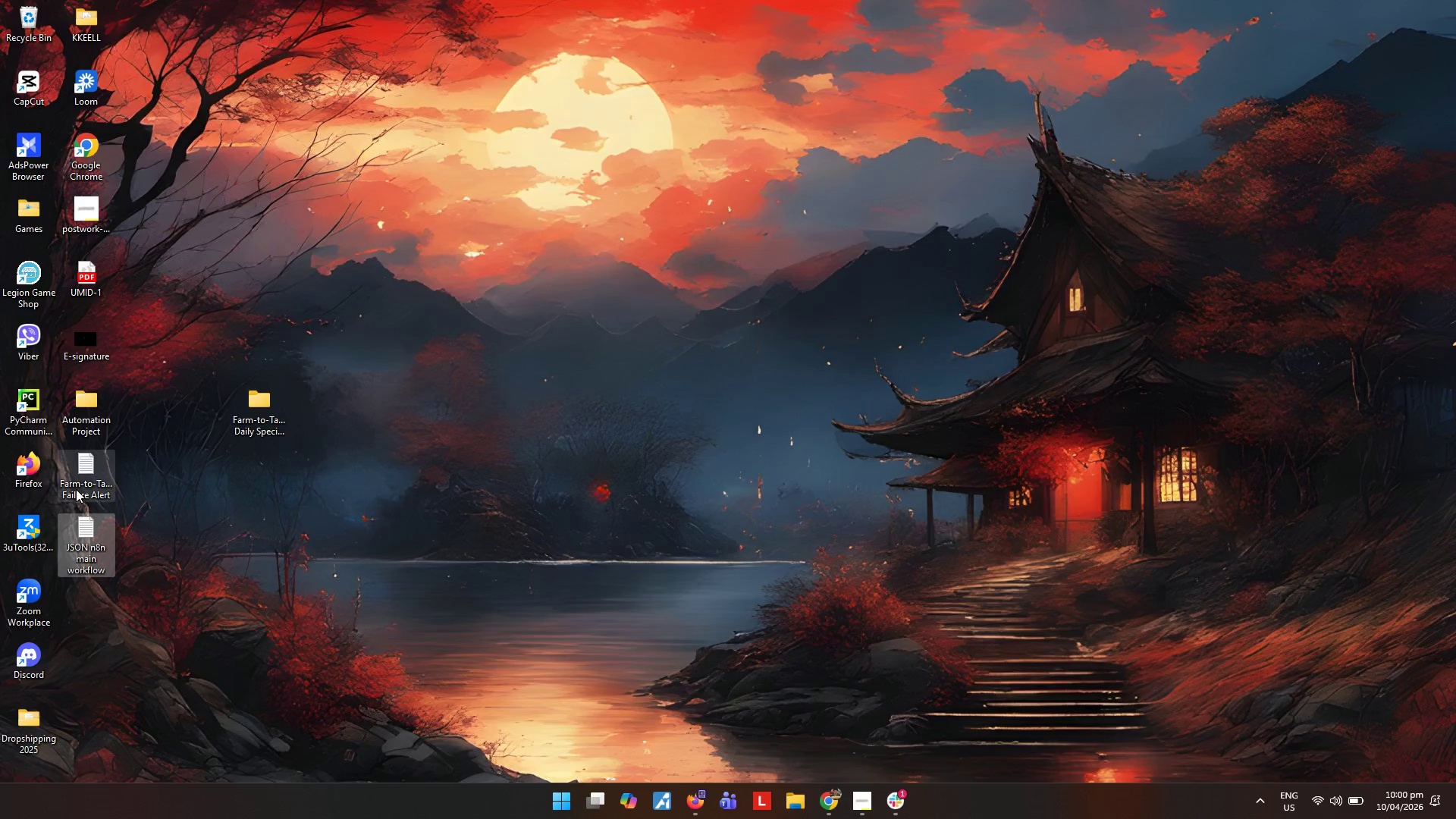 
left_click([74, 488])
 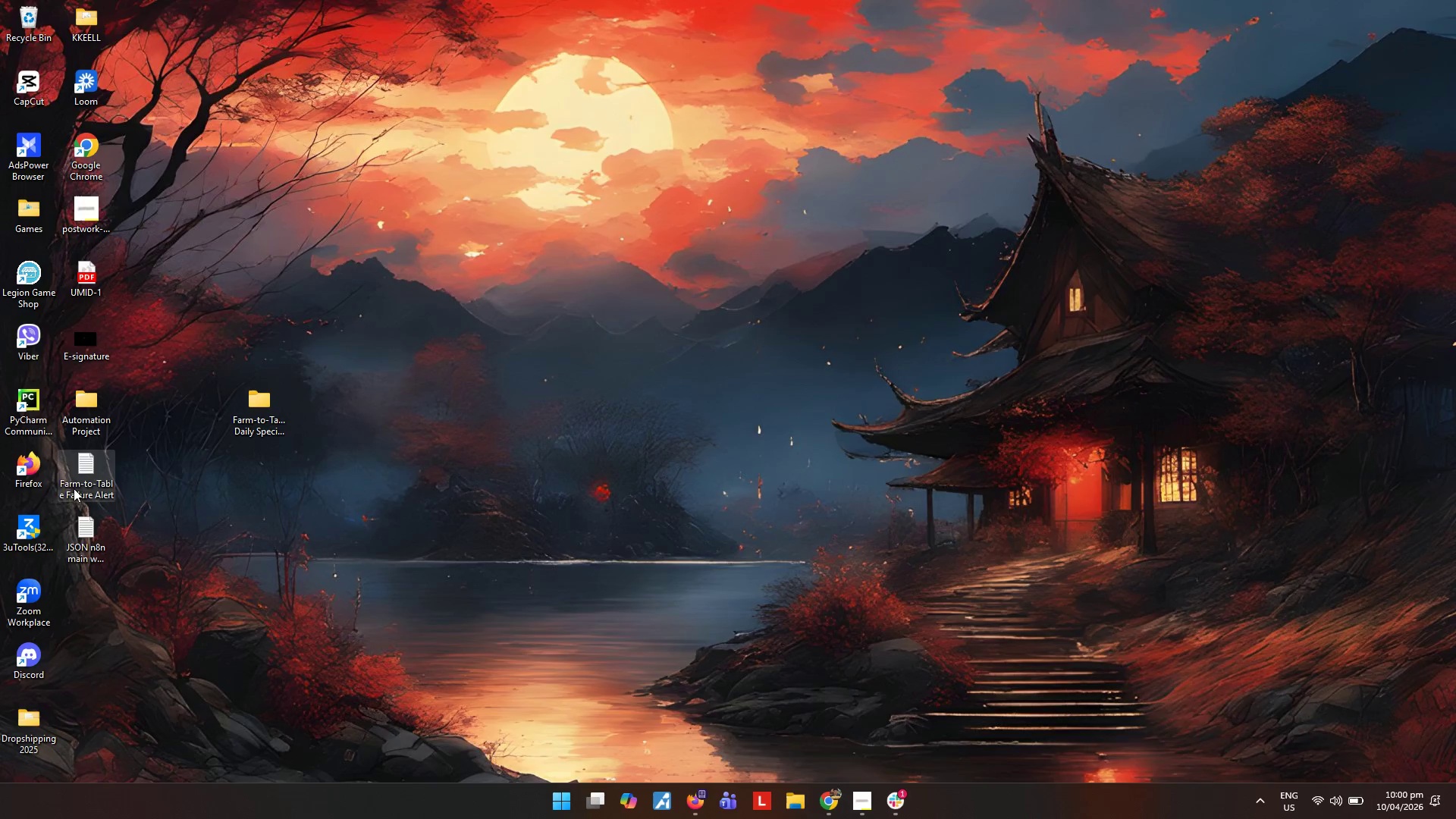 
type([F2]JSON n8ne)
key(Backspace)
type( error workflow)
 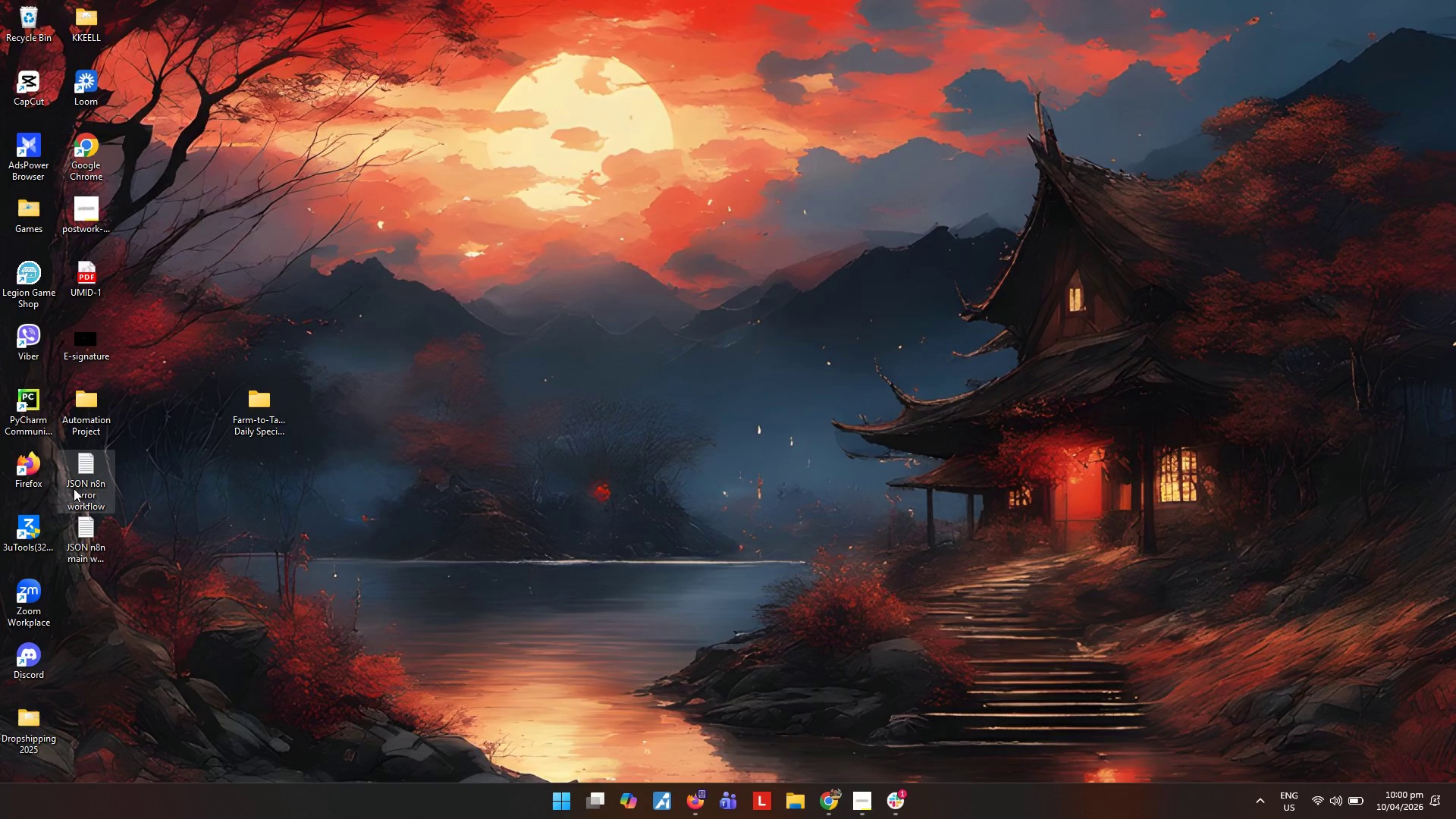 
 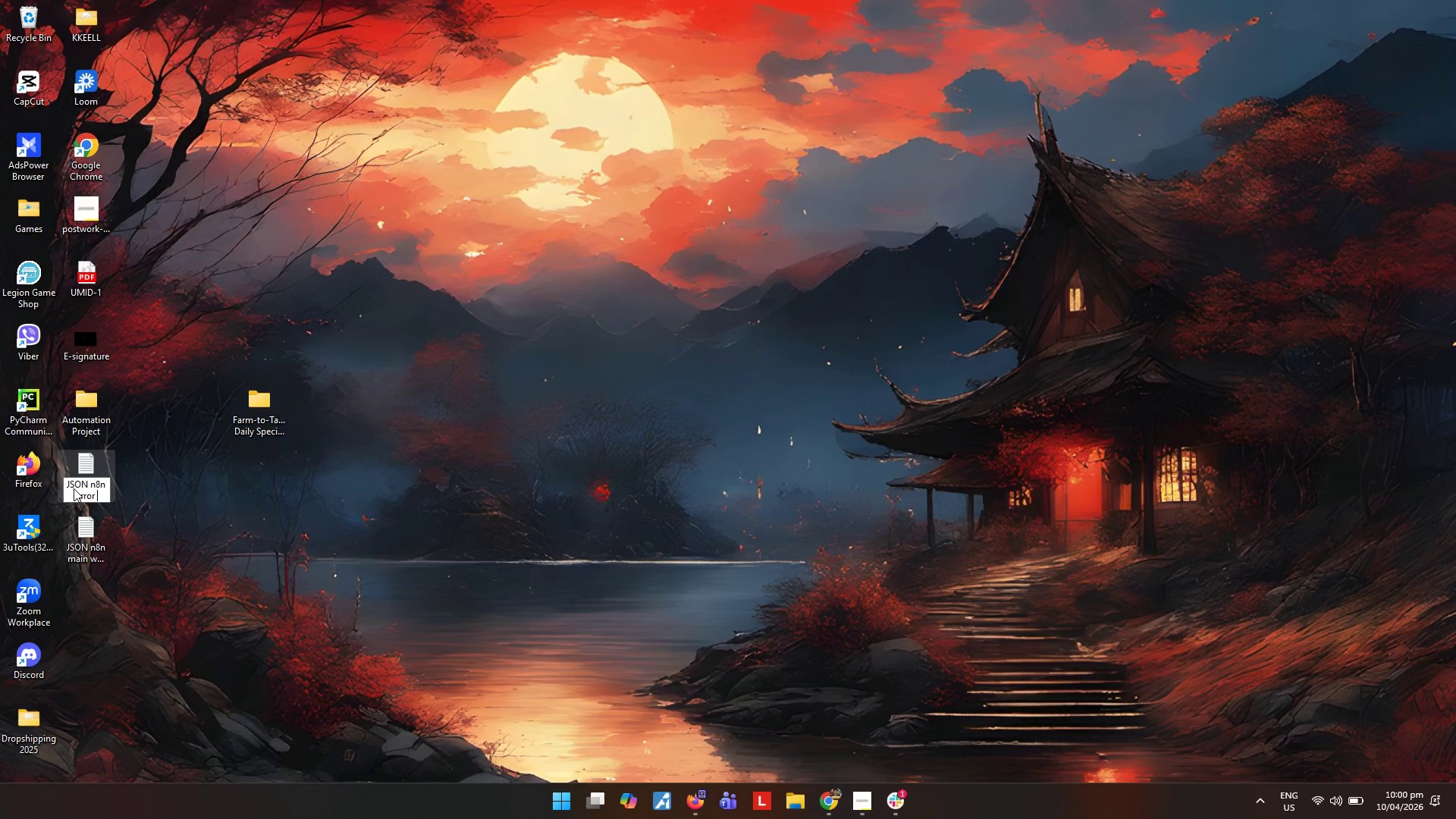 
key(Enter)
 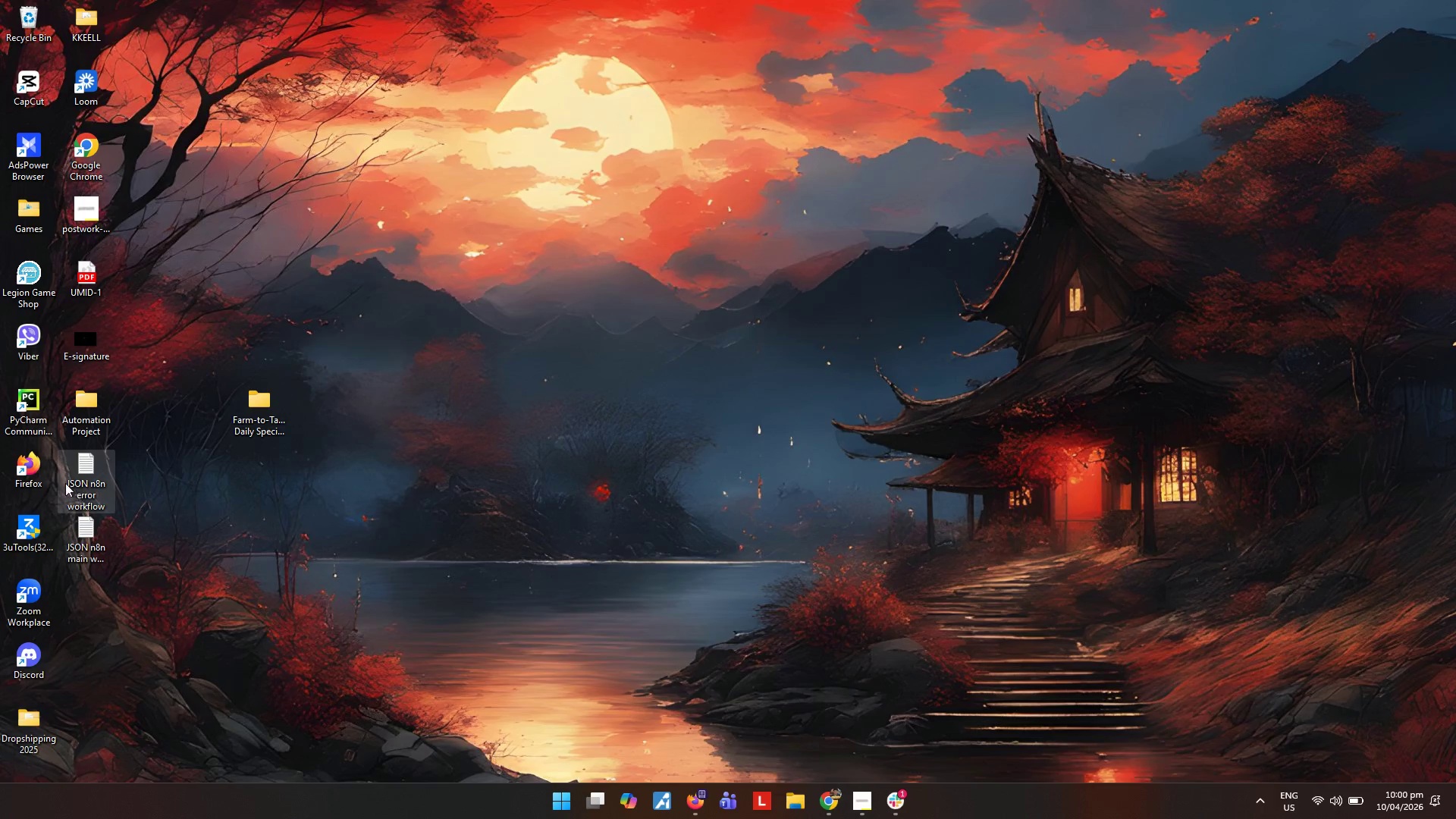 
left_click([164, 570])
 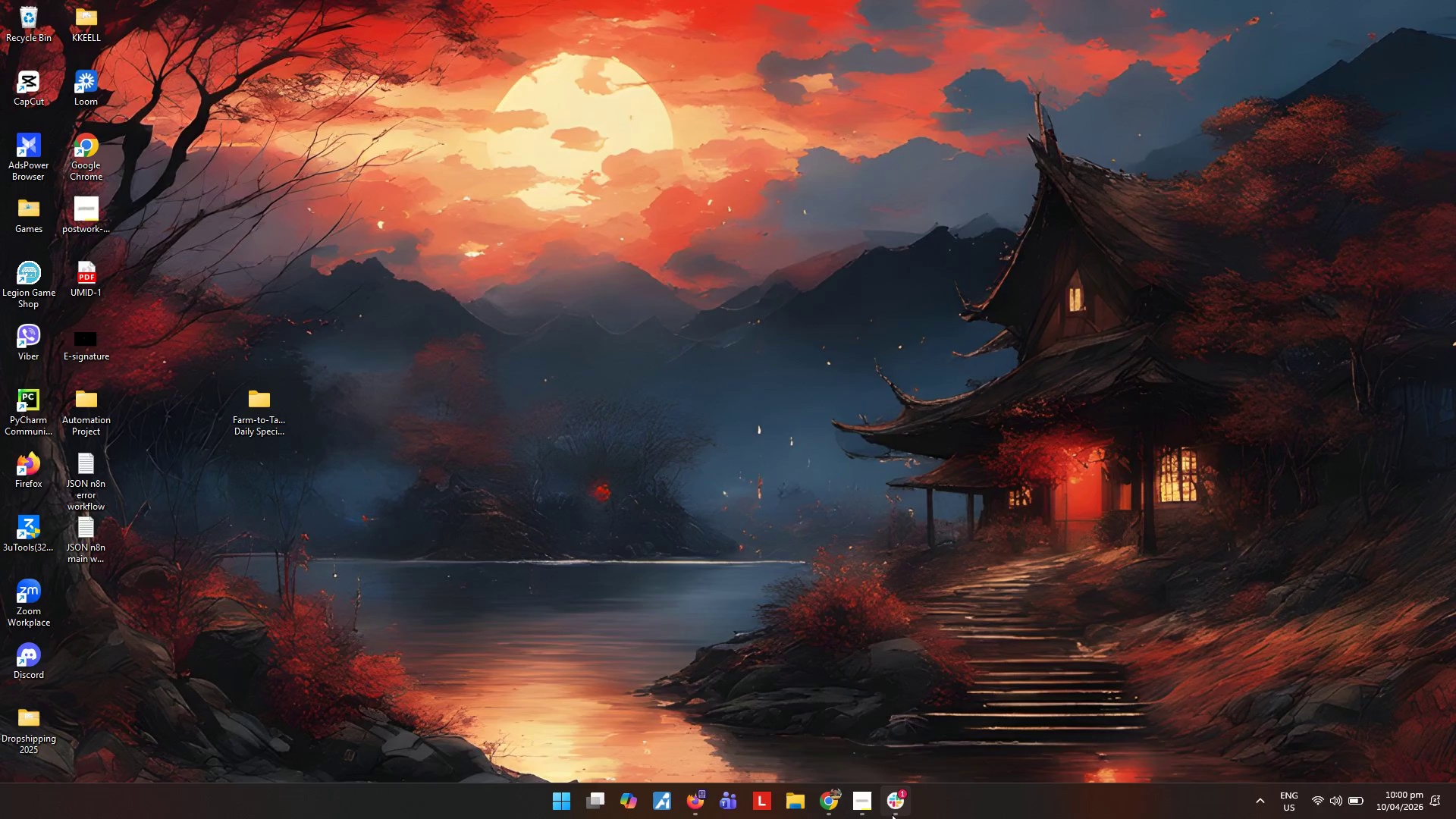 
left_click([867, 805])
 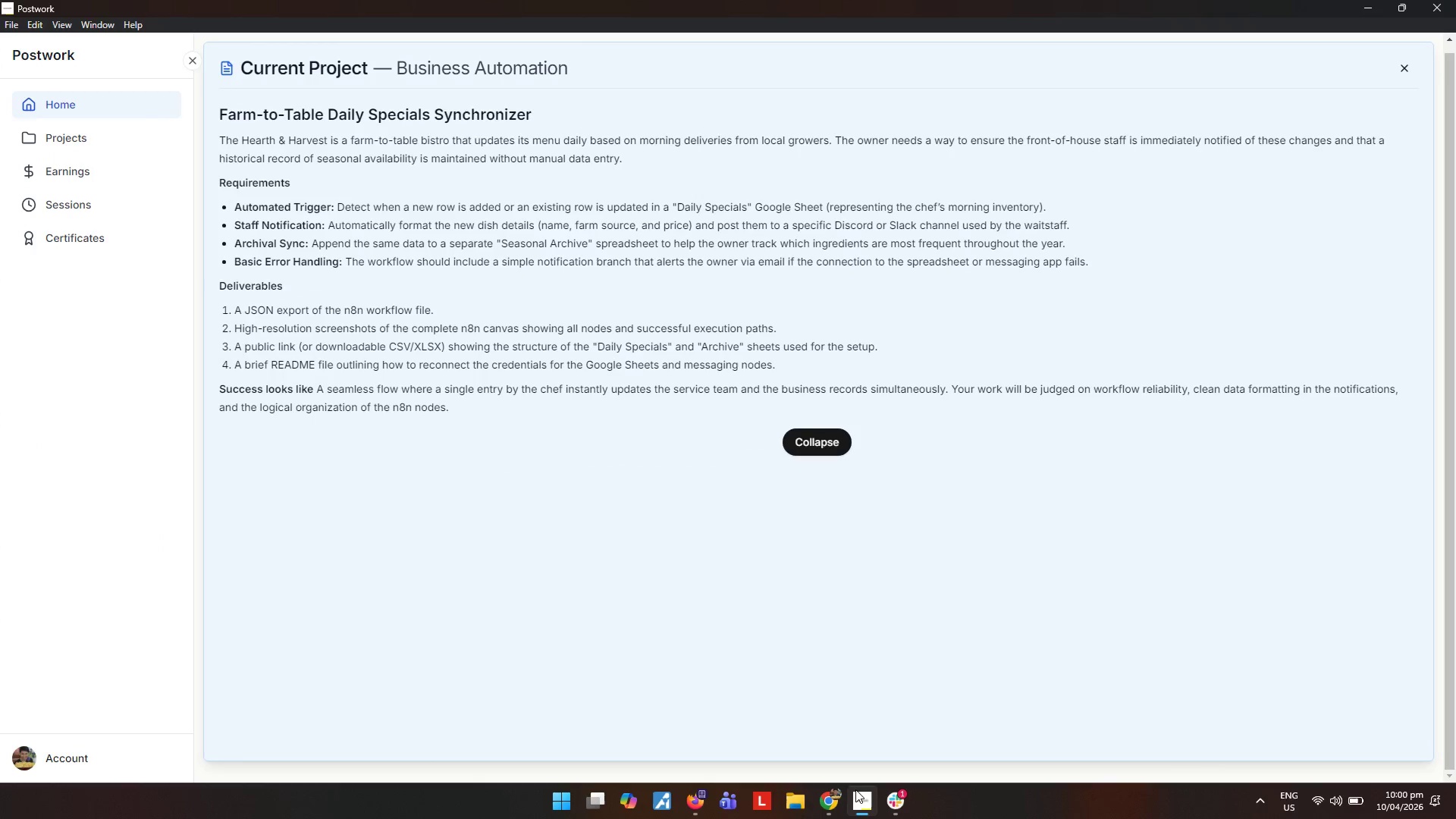 
wait(6.05)
 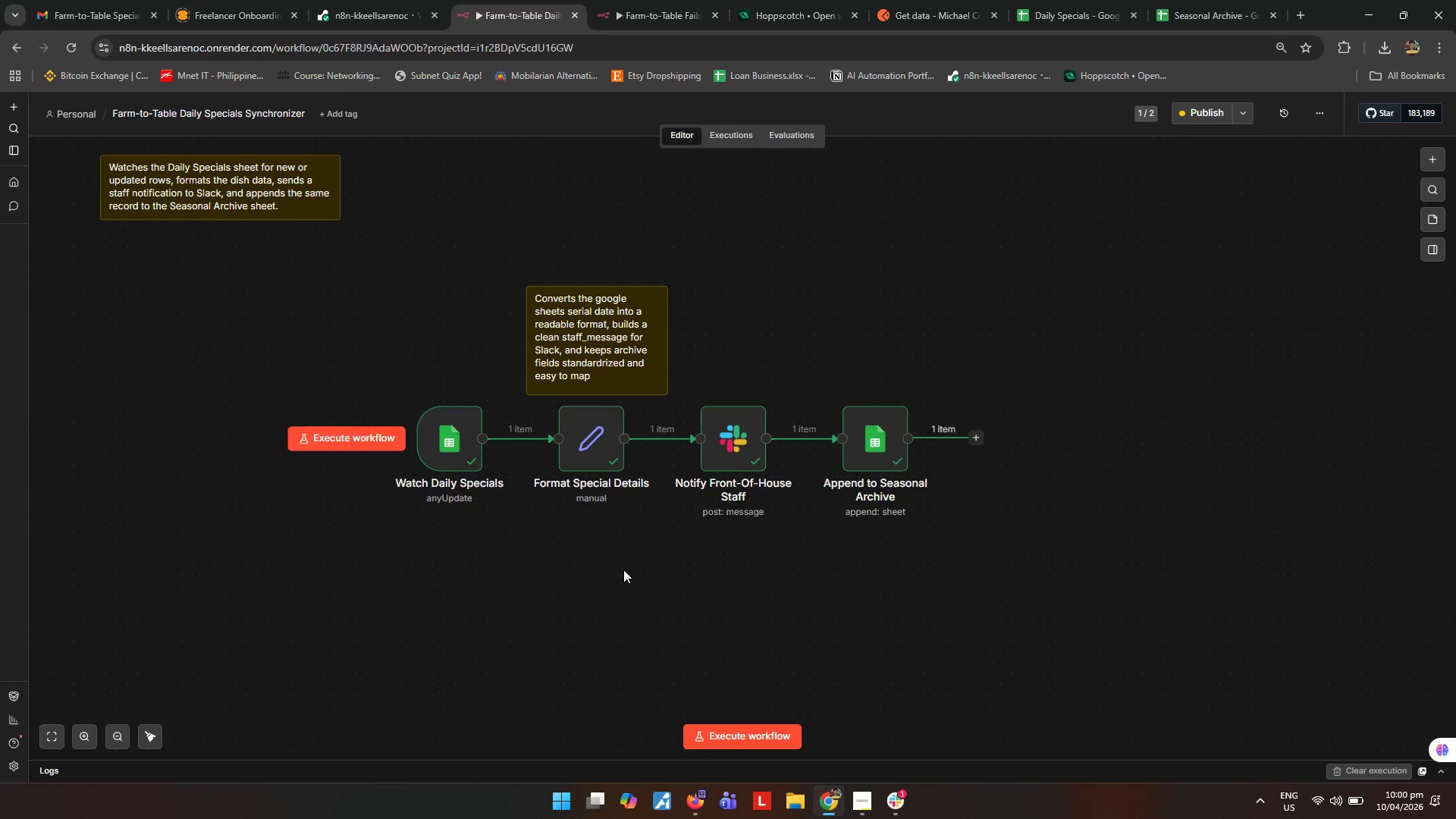 
key(Meta+Shift+S)